 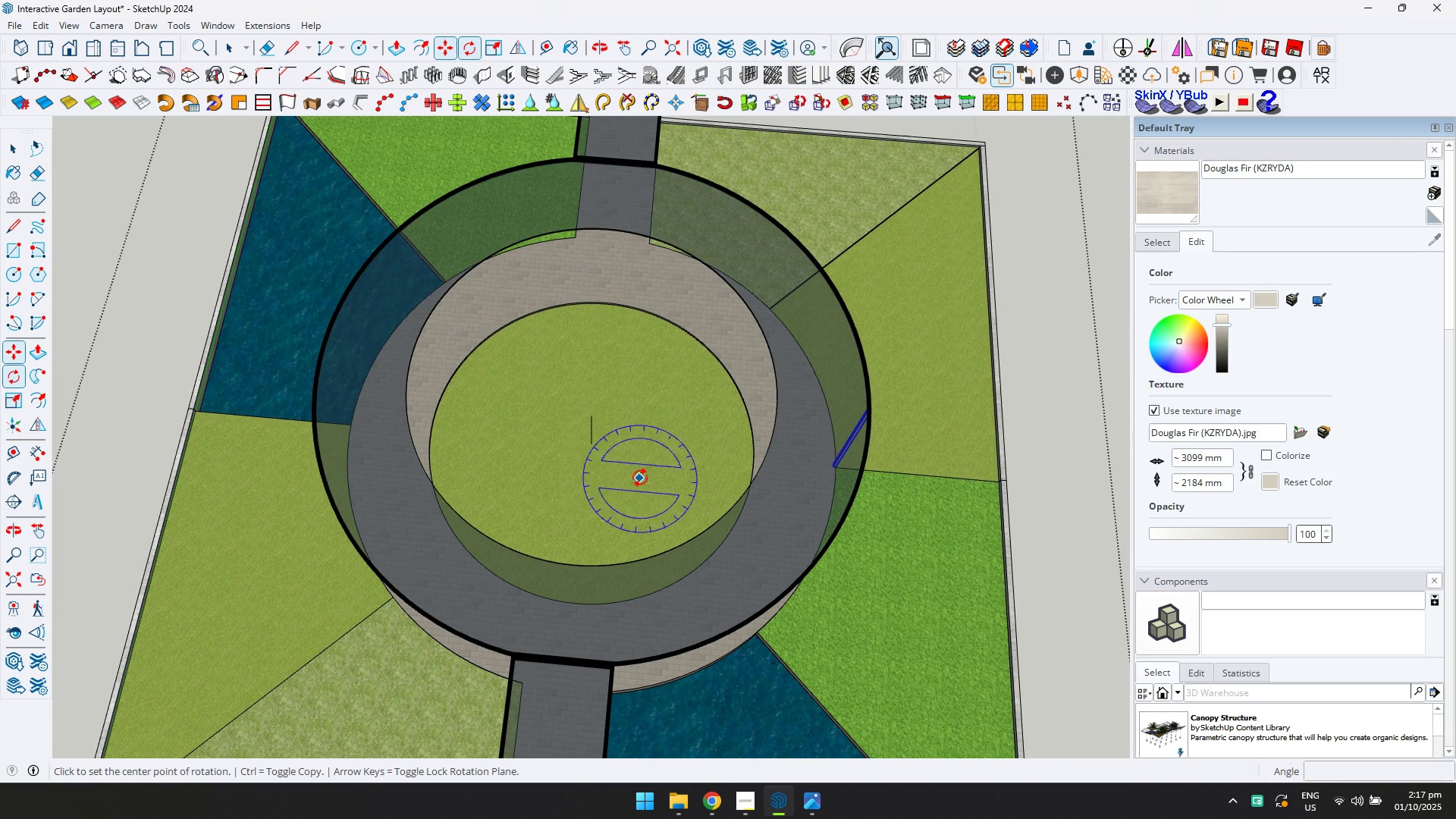 
key(Q)
 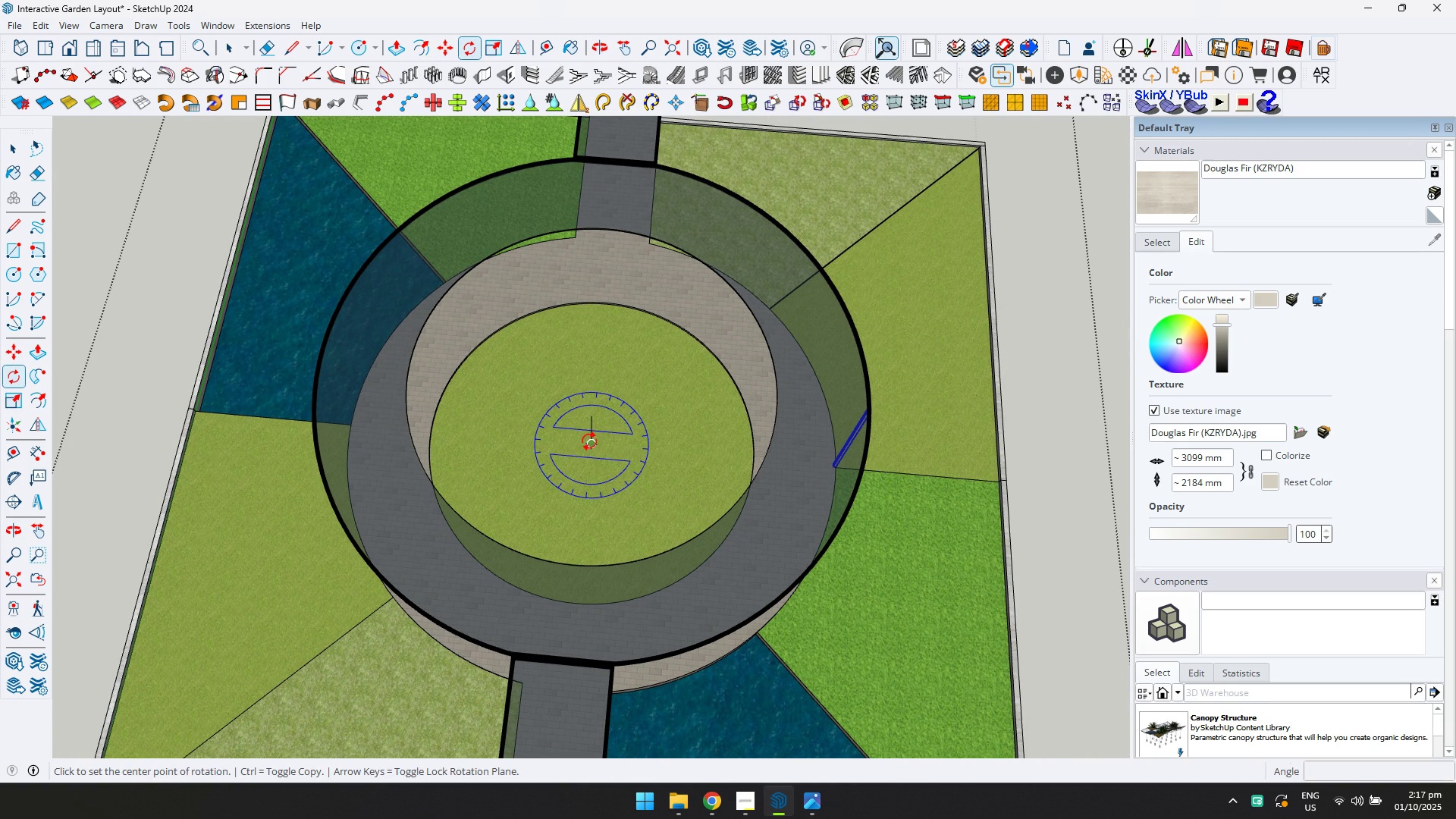 
key(Control+ControlLeft)
 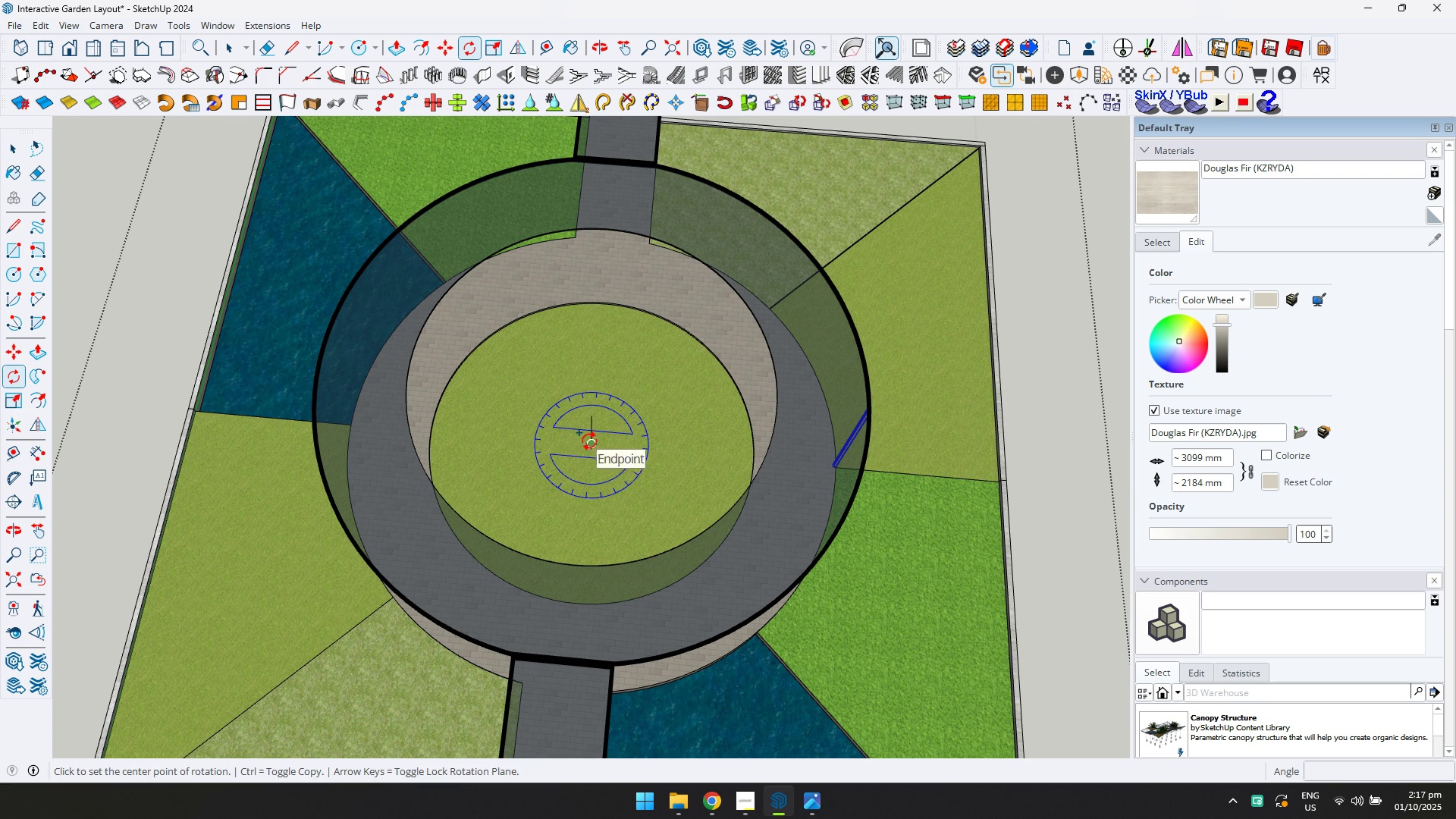 
left_click([588, 441])
 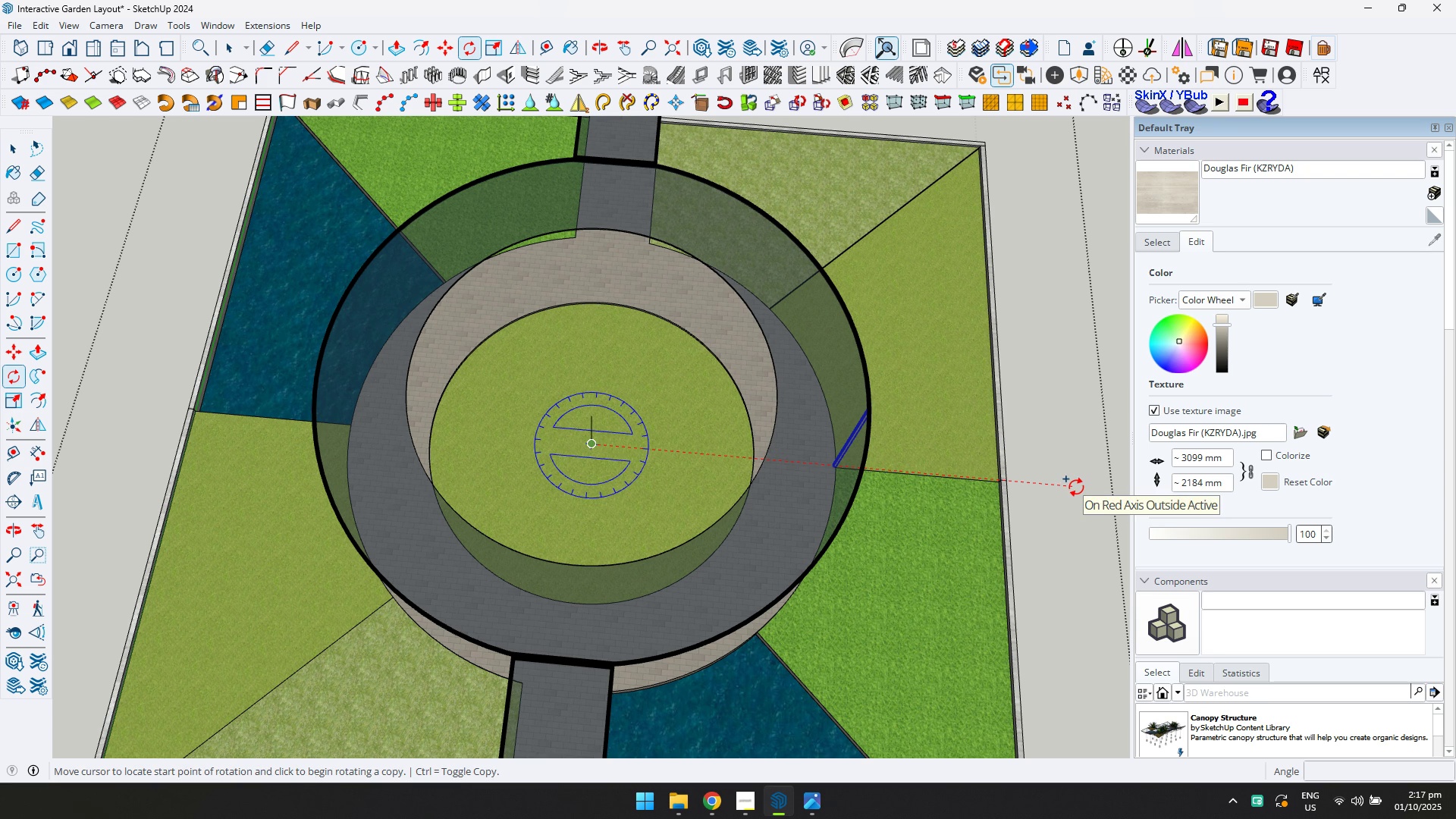 
left_click([1075, 491])
 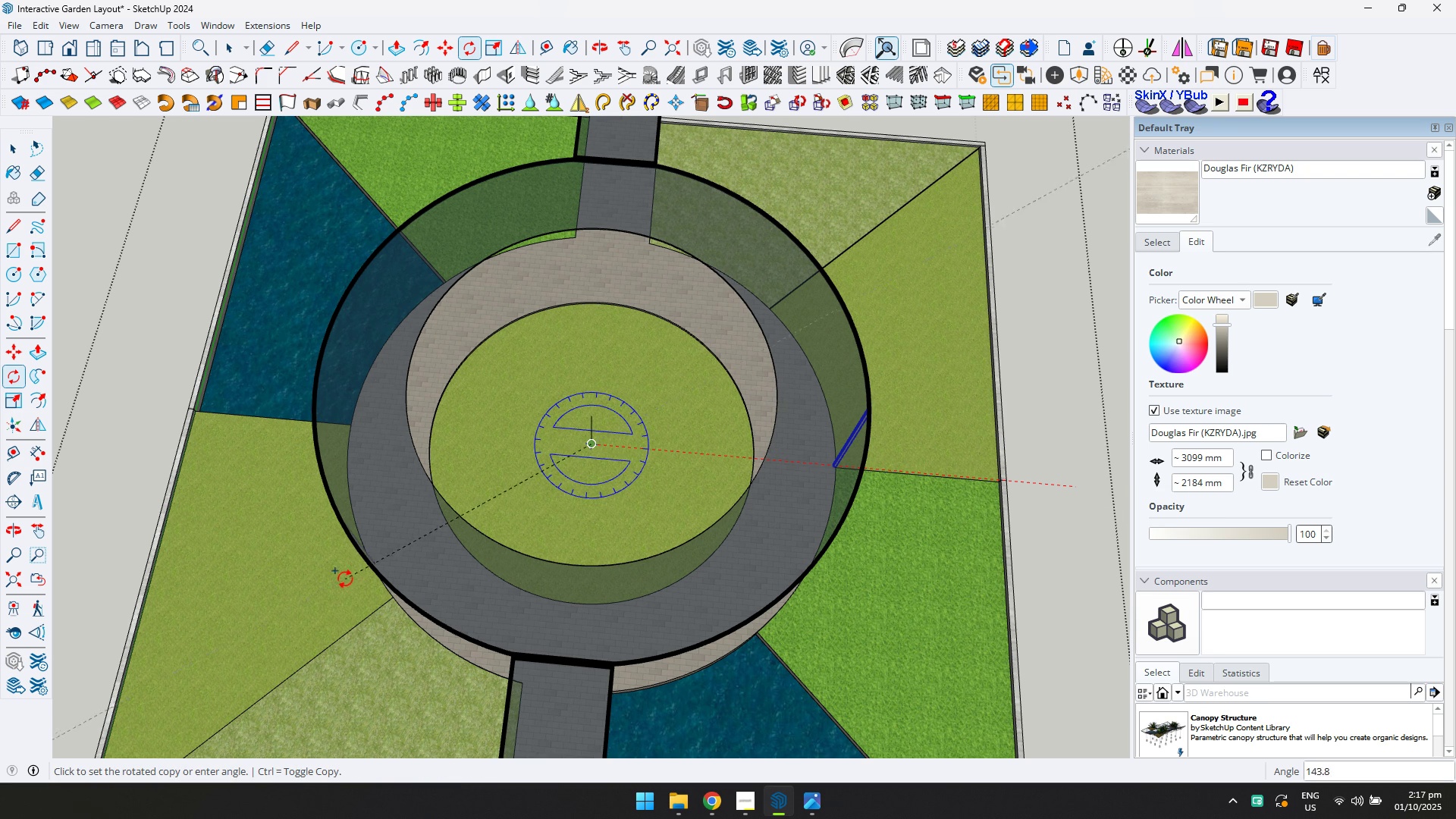 
key(Shift+ShiftLeft)
 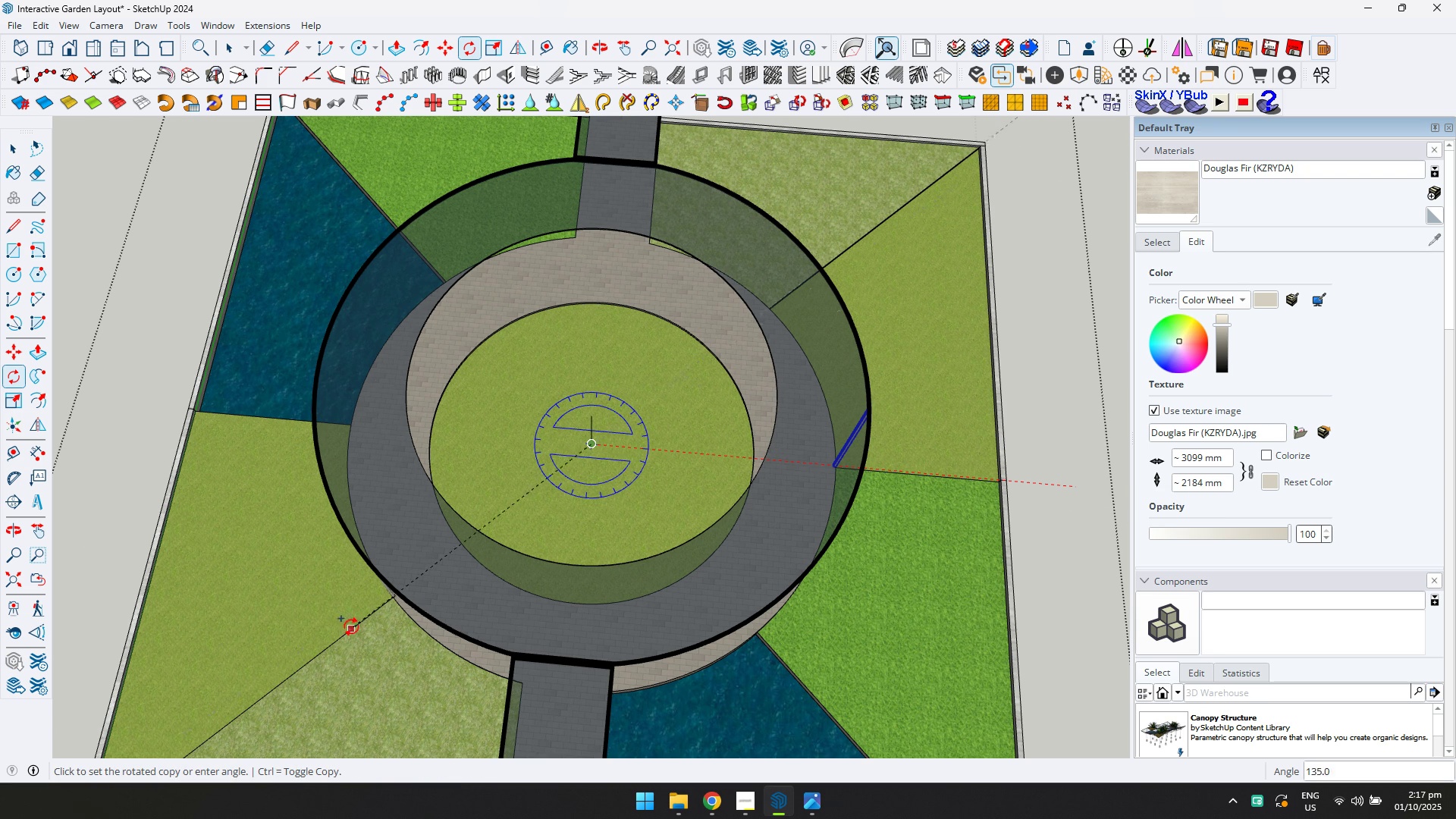 
scroll: coordinate [350, 627], scroll_direction: down, amount: 1.0
 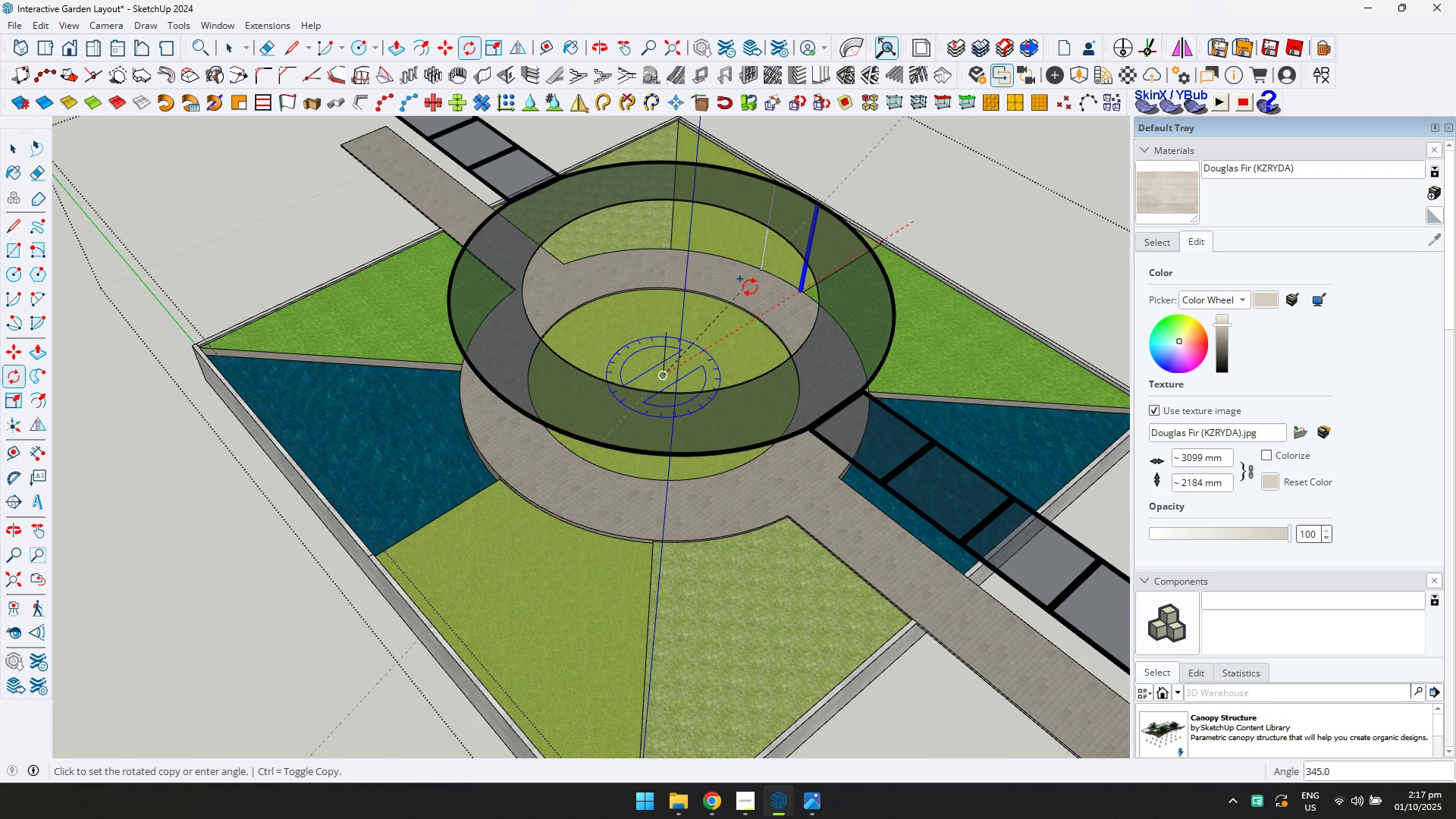 
wait(10.27)
 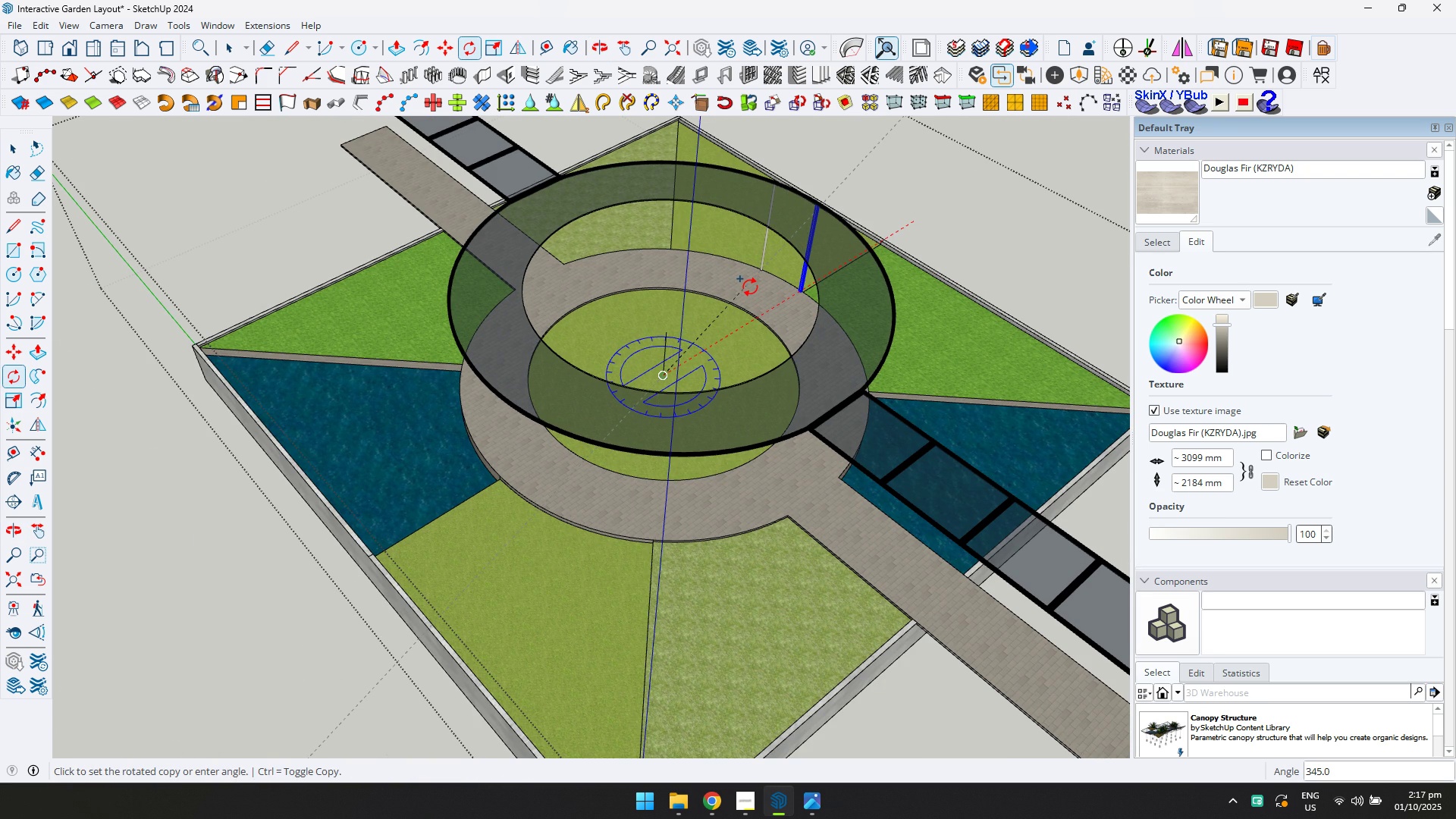 
left_click([670, 268])
 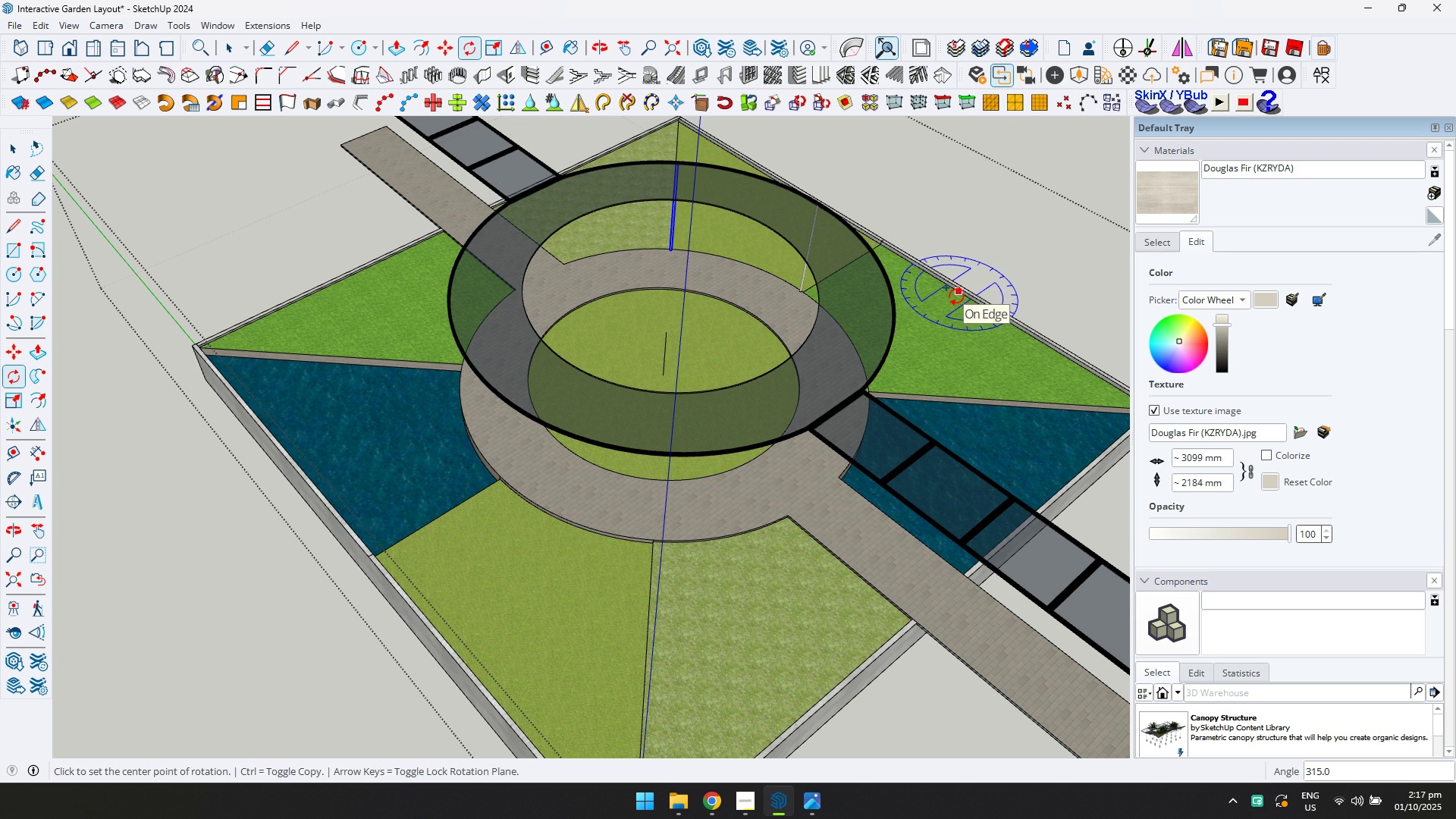 
key(Slash)
 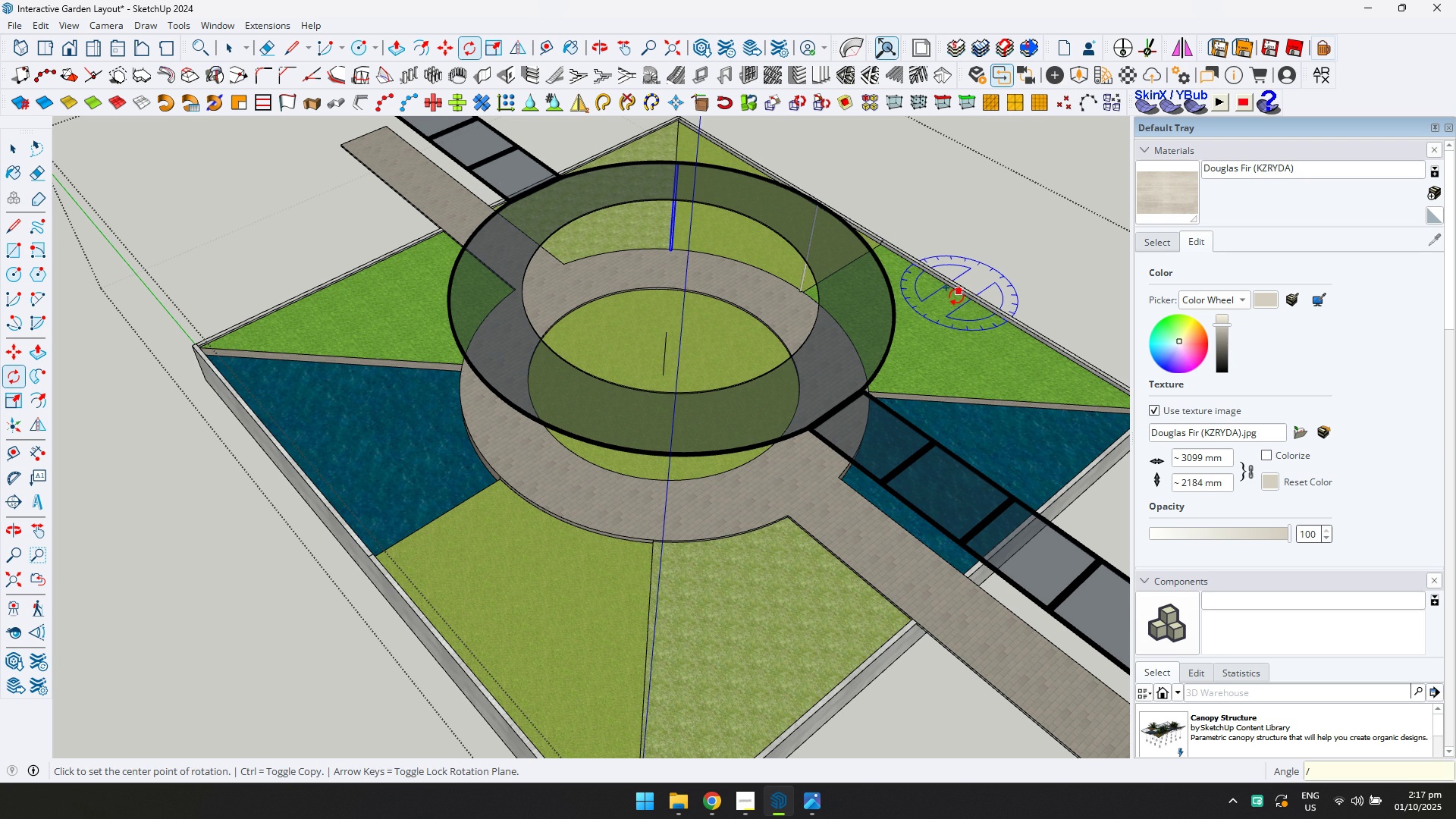 
key(6)
 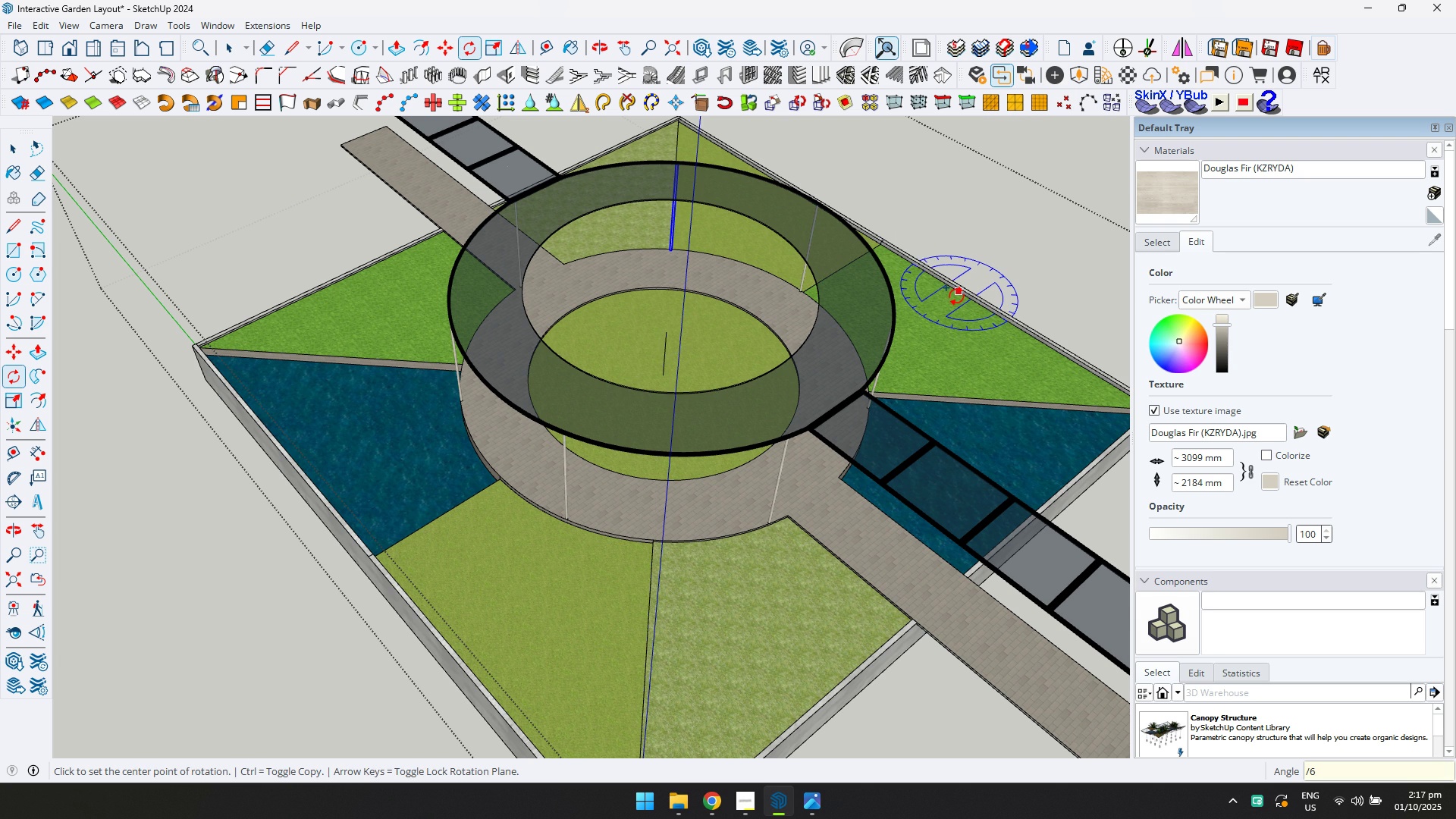 
key(Enter)
 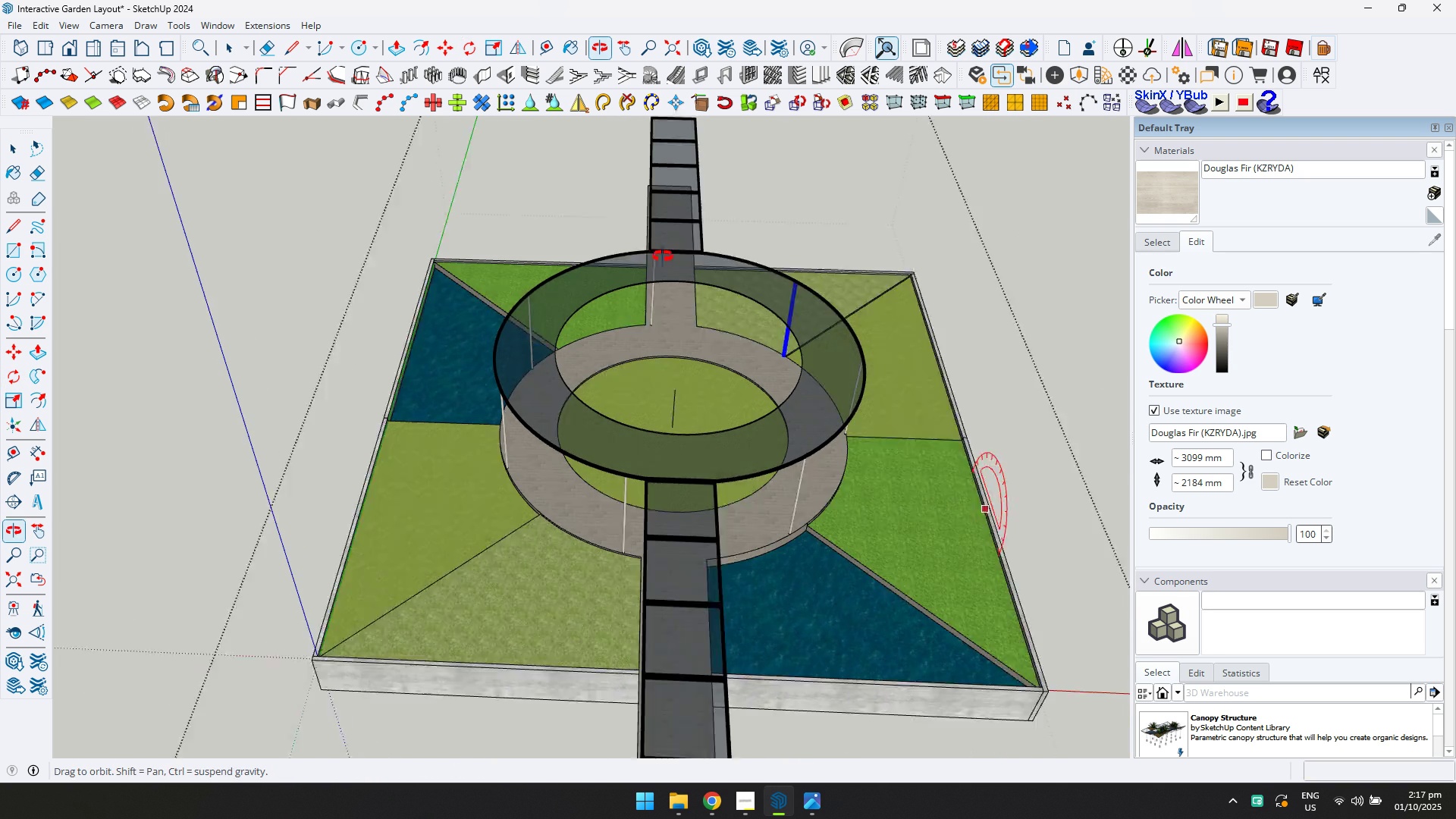 
key(Slash)
 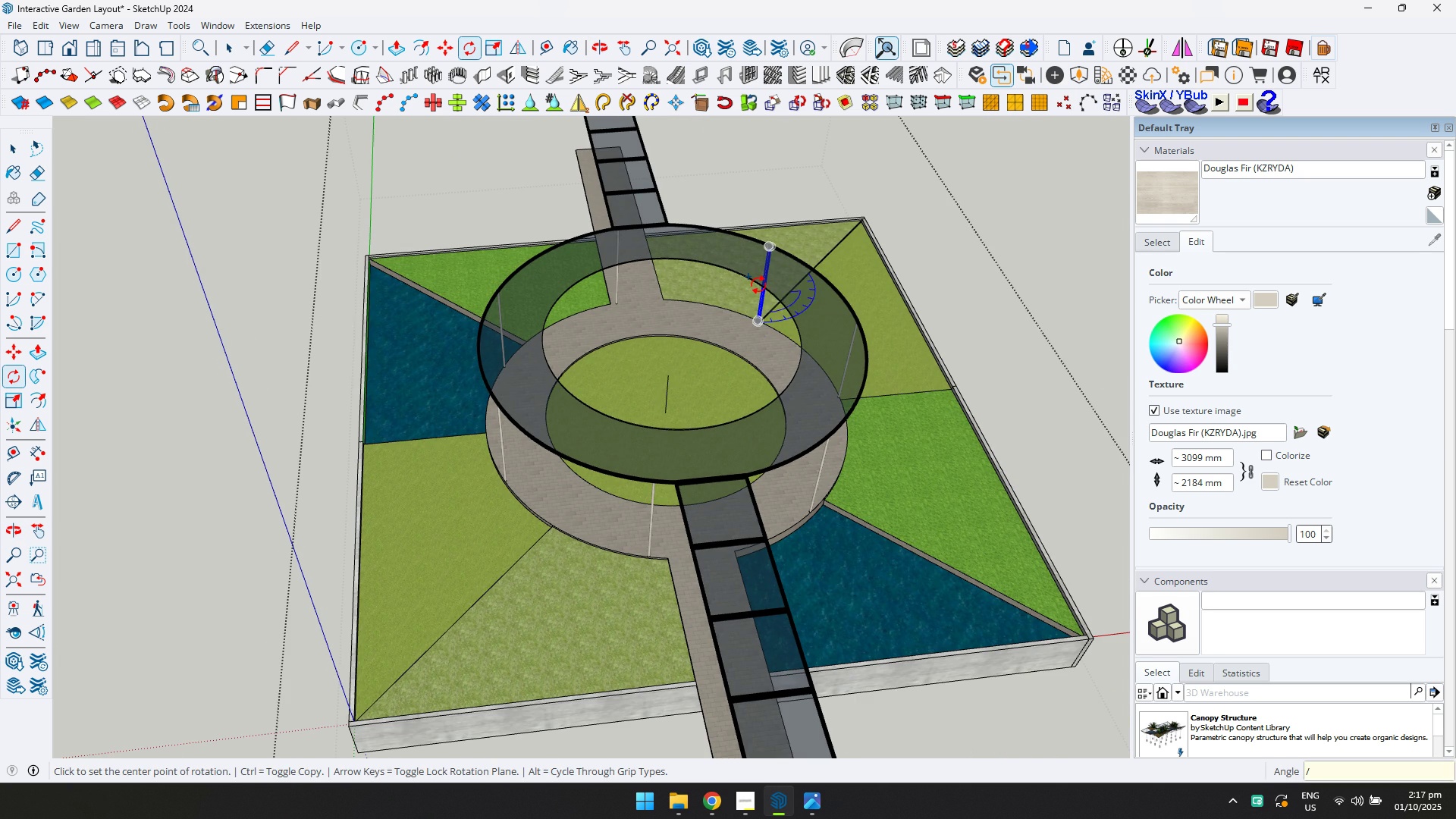 
key(ArrowUp)
 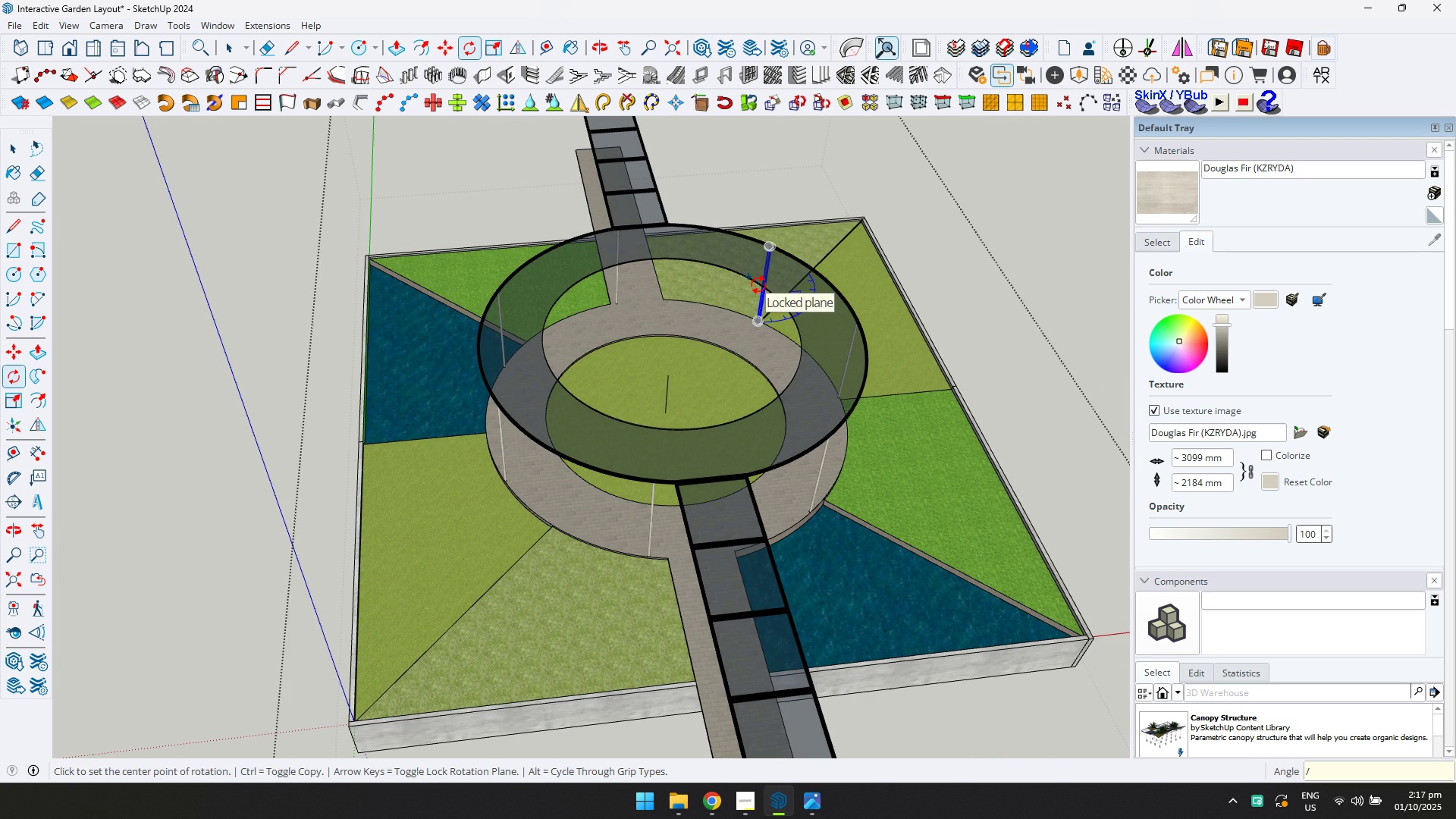 
key(8)
 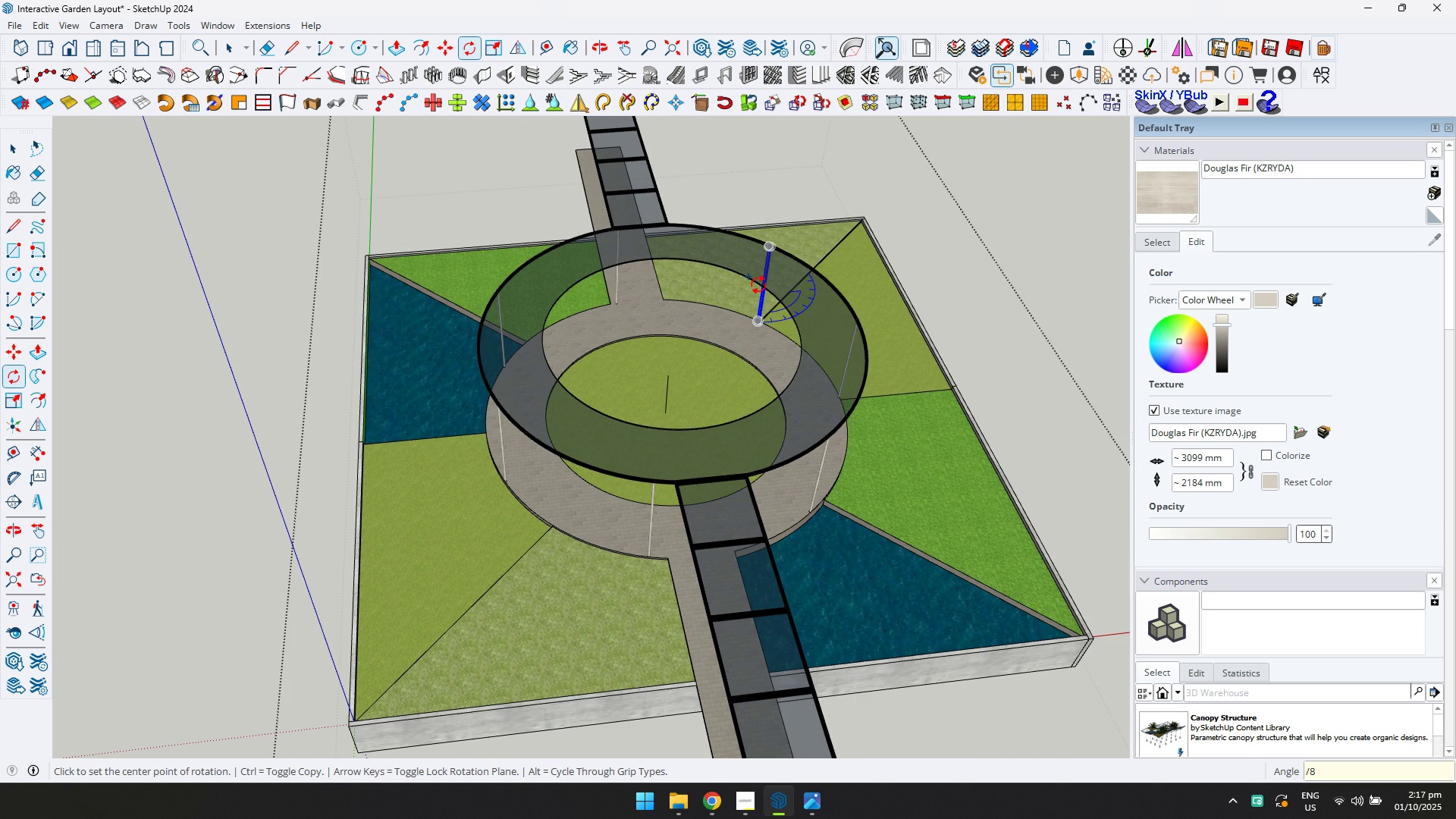 
key(Enter)
 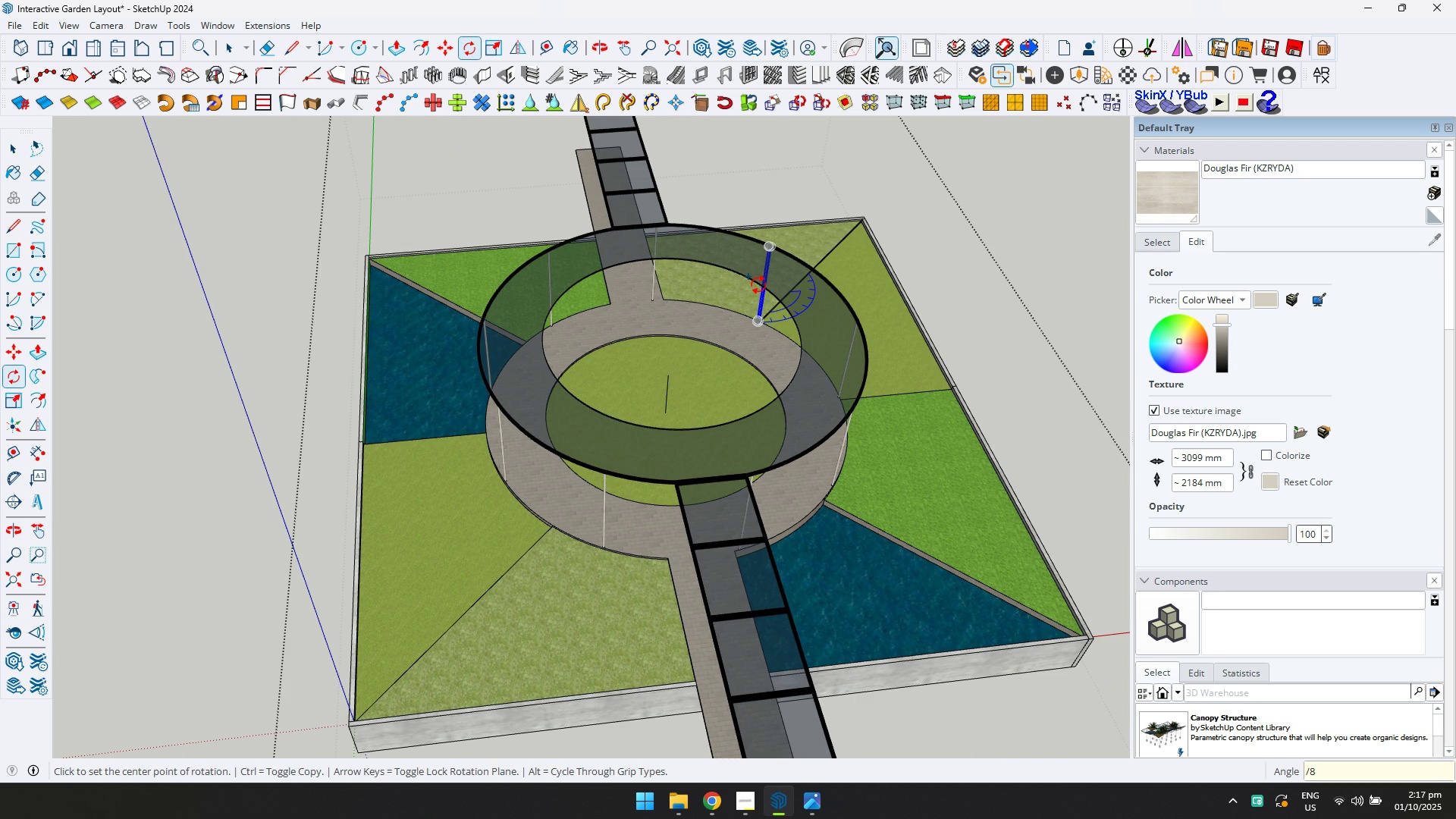 
type(/10)
 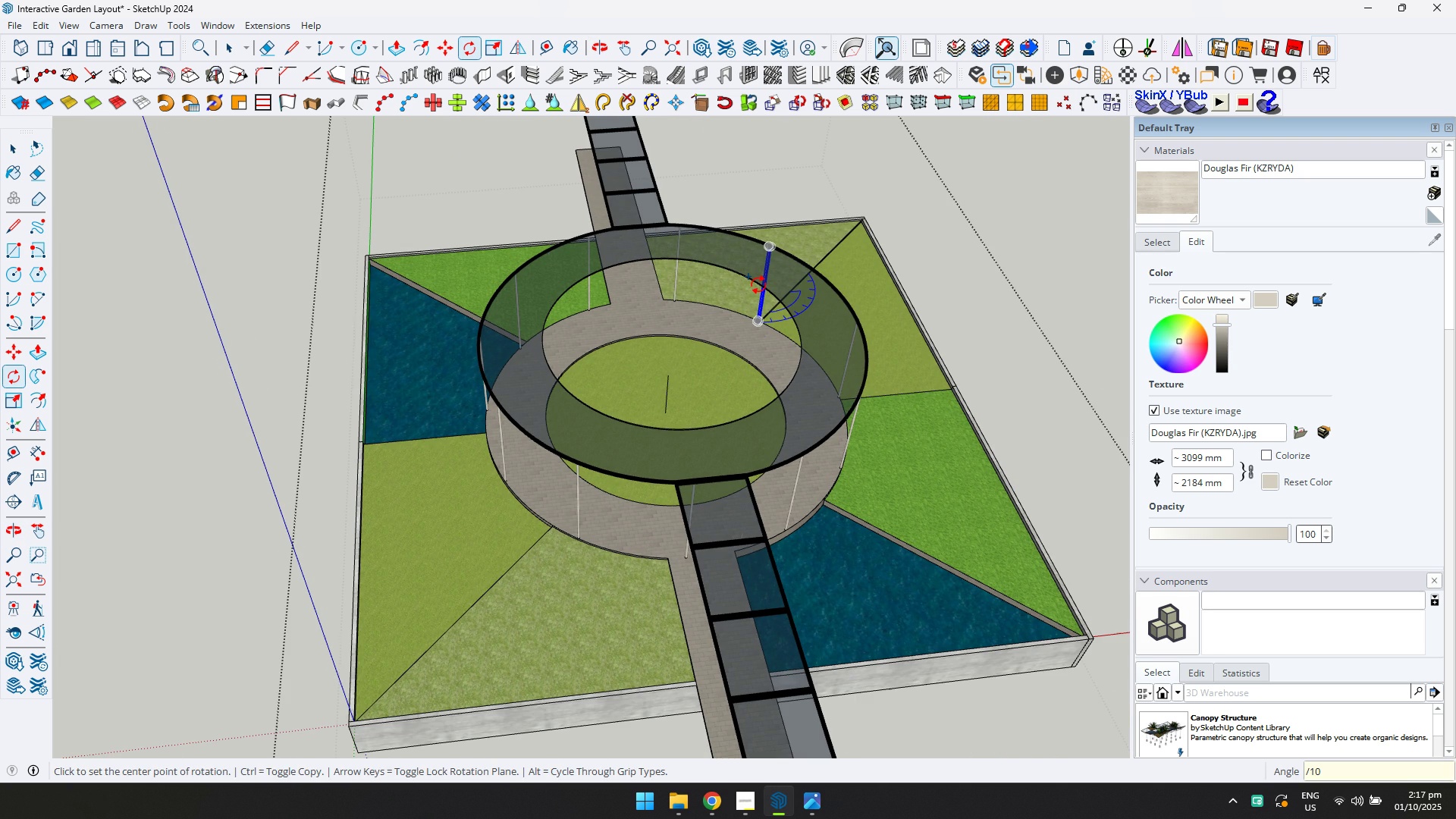 
key(Enter)
 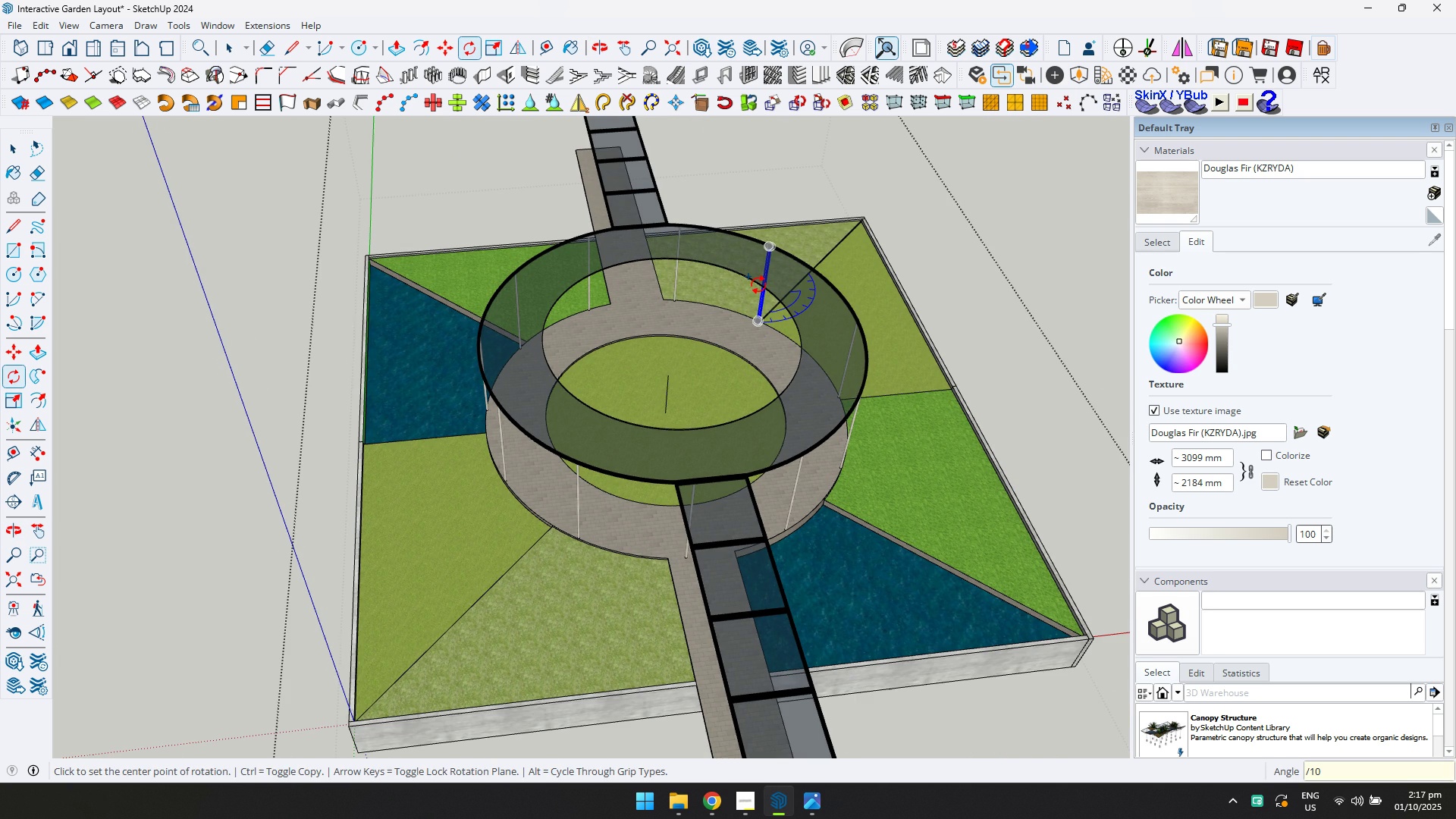 
key(Slash)
 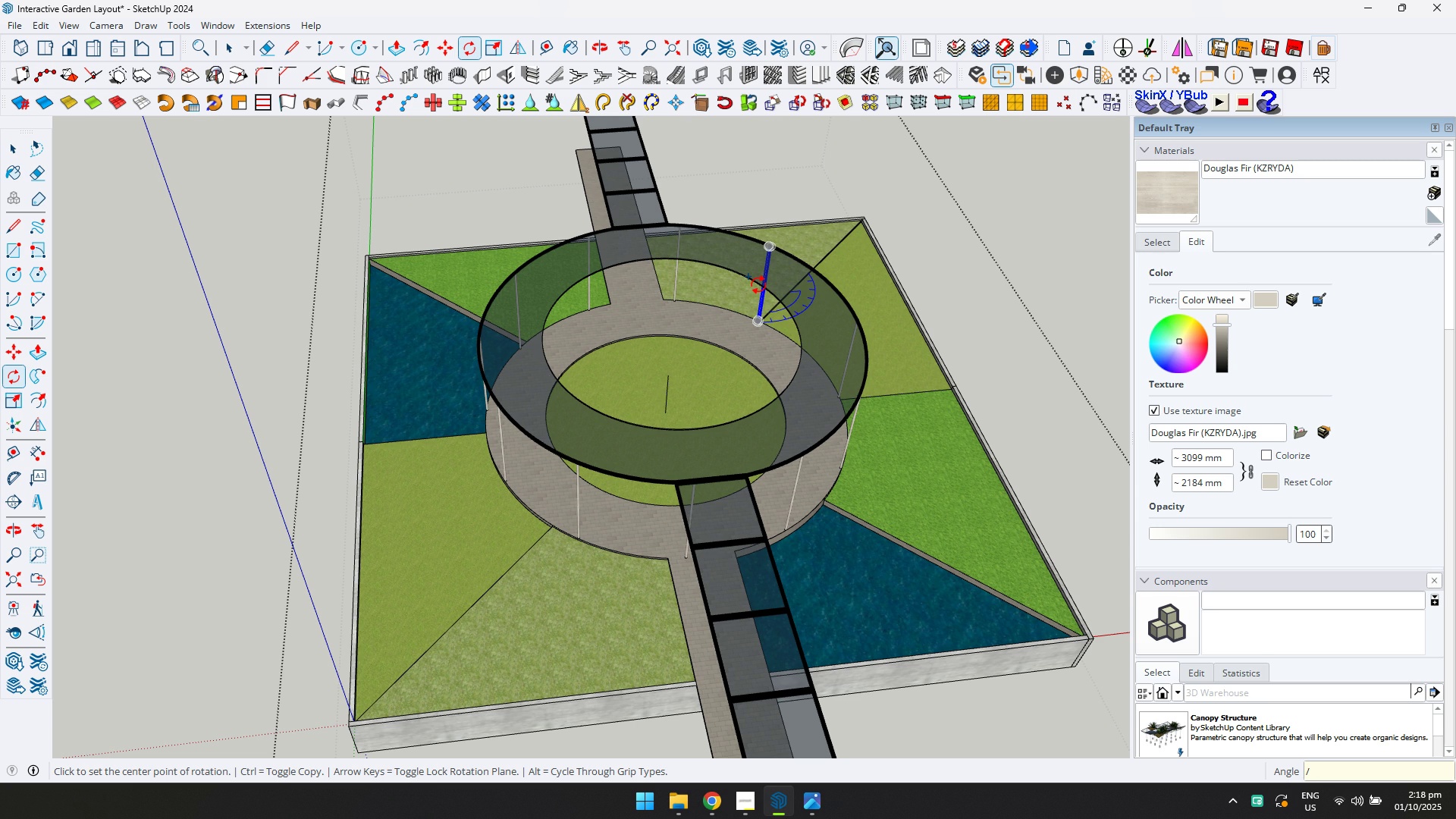 
key(5)
 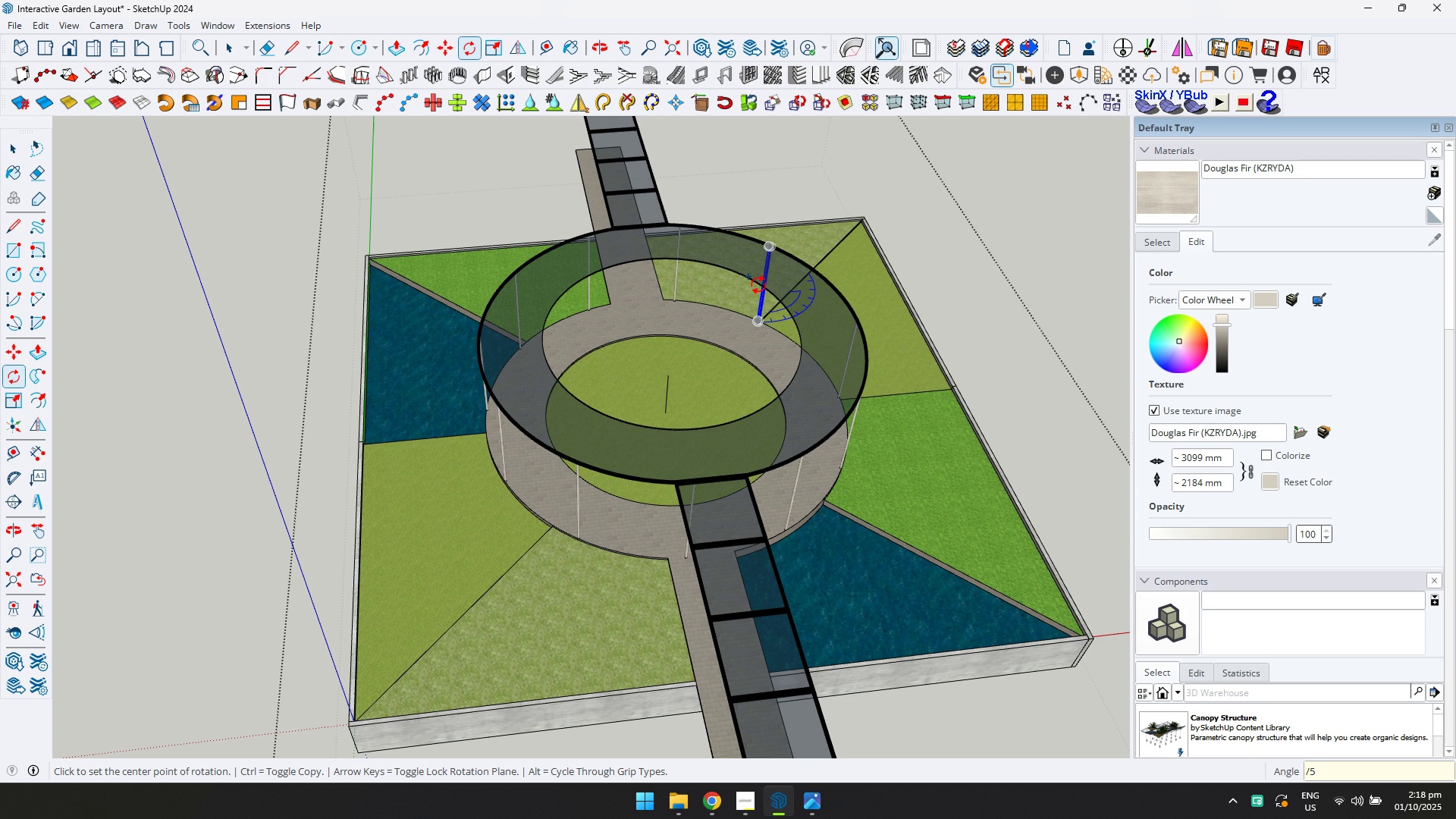 
key(Enter)
 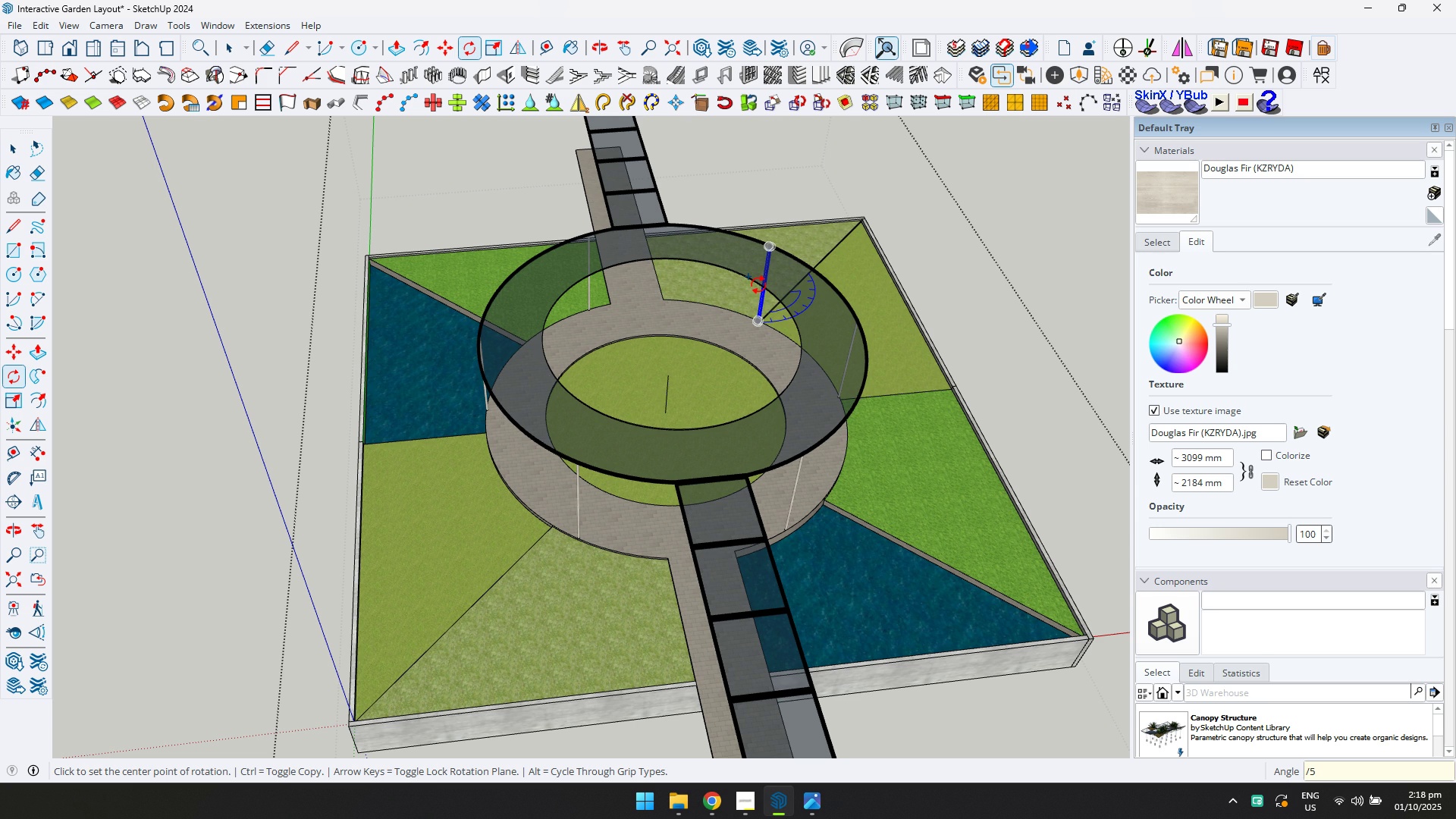 
type(/12)
 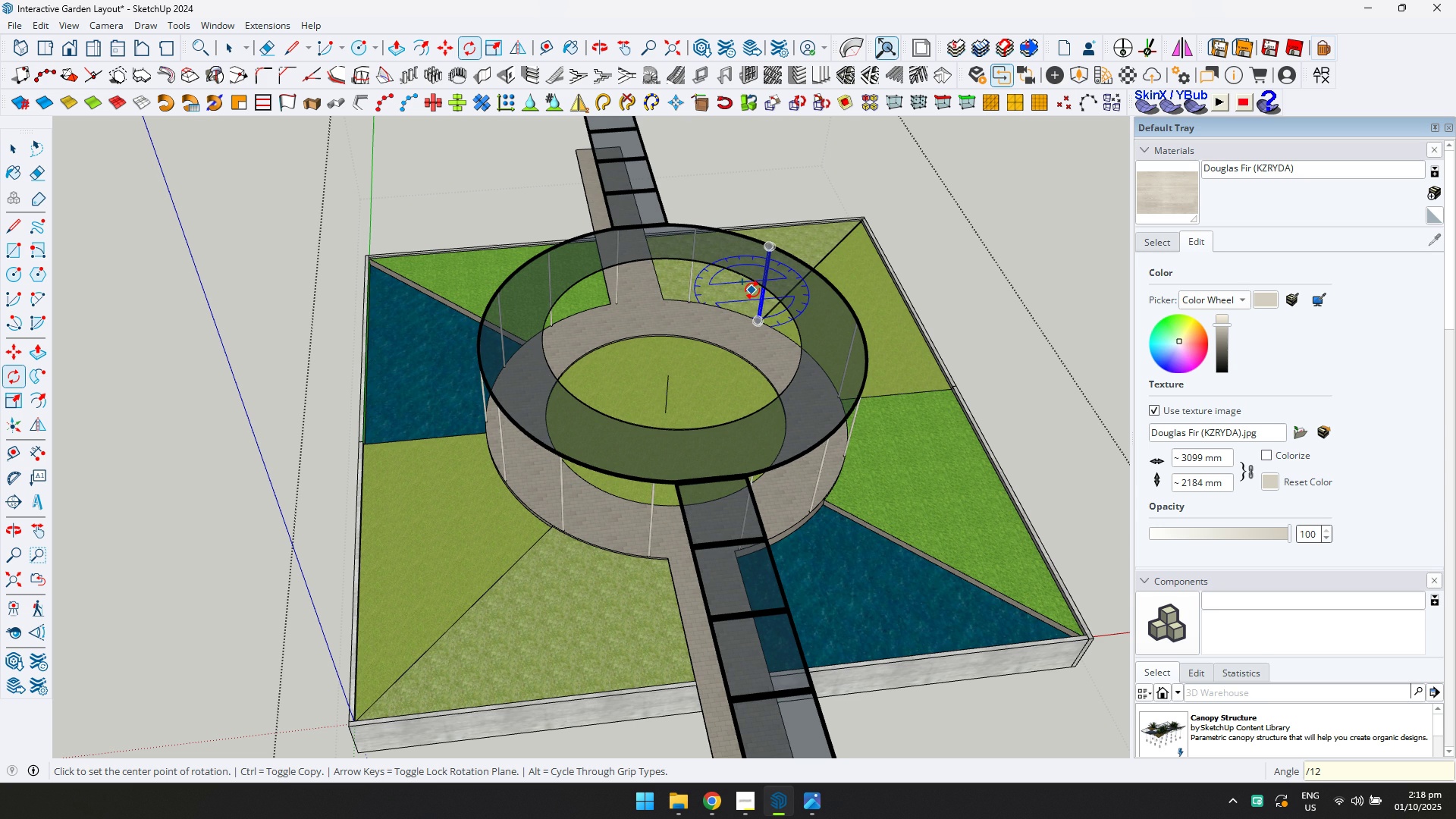 
key(Enter)
 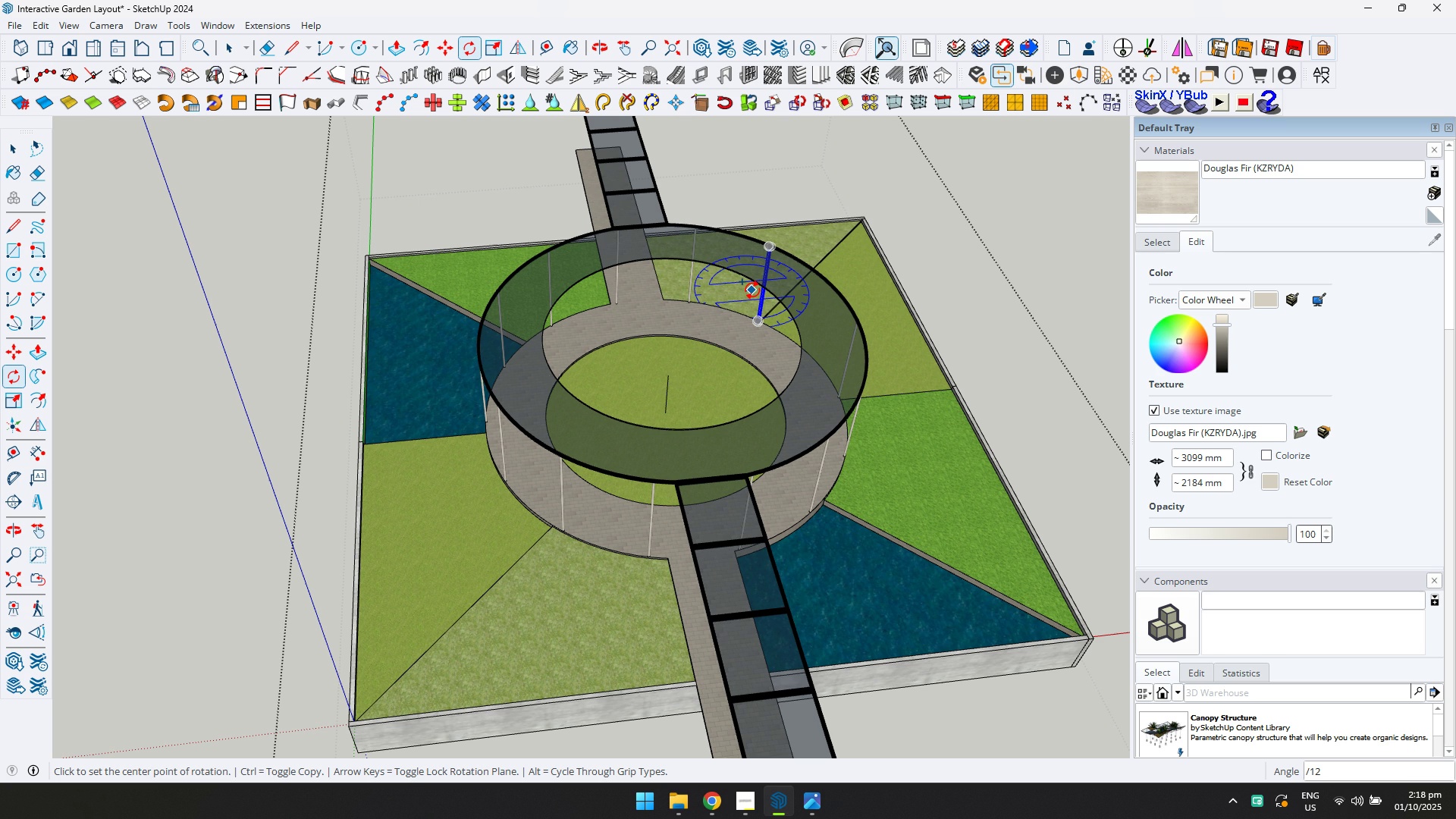 
wait(12.2)
 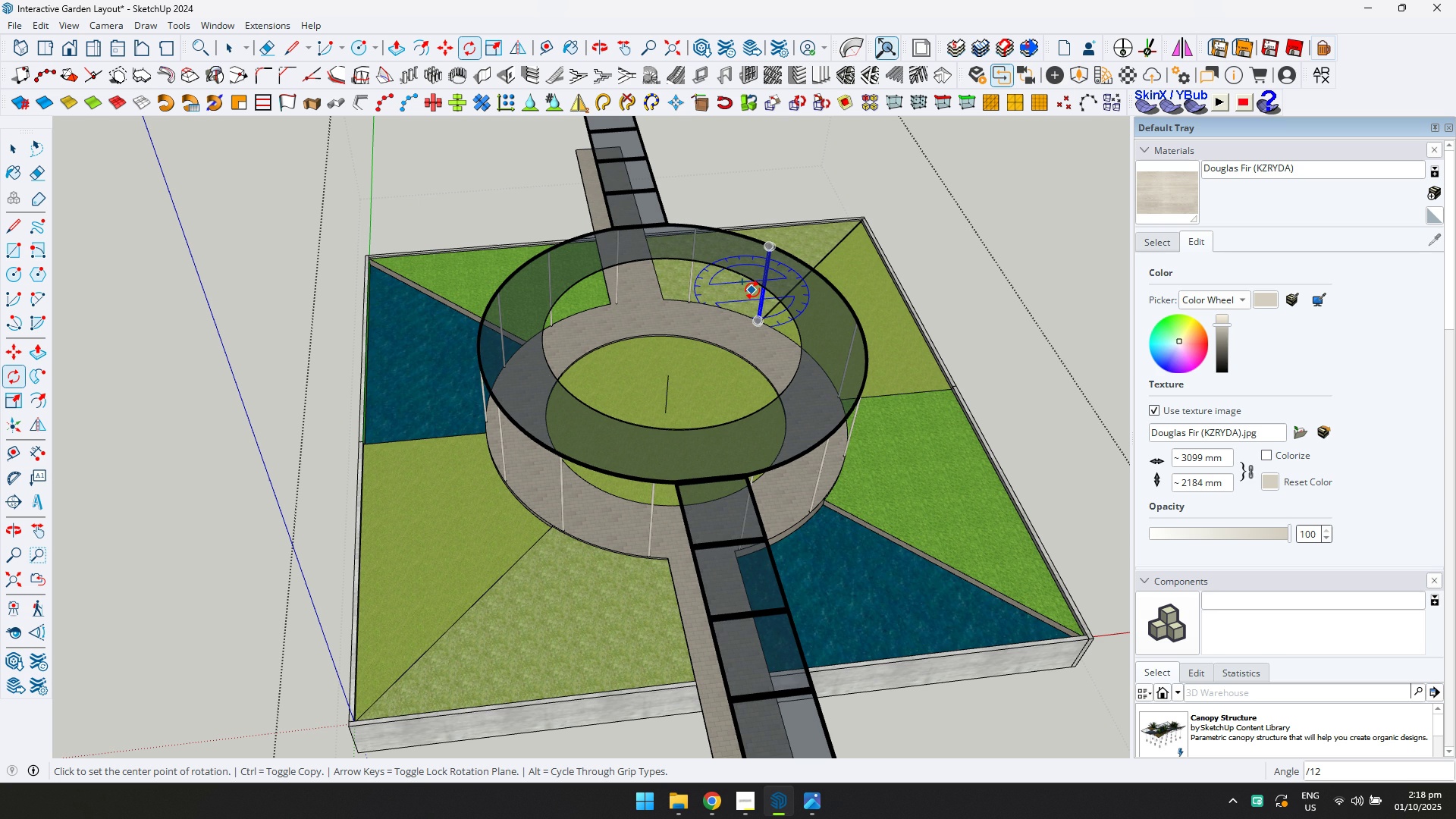 
key(Slash)
 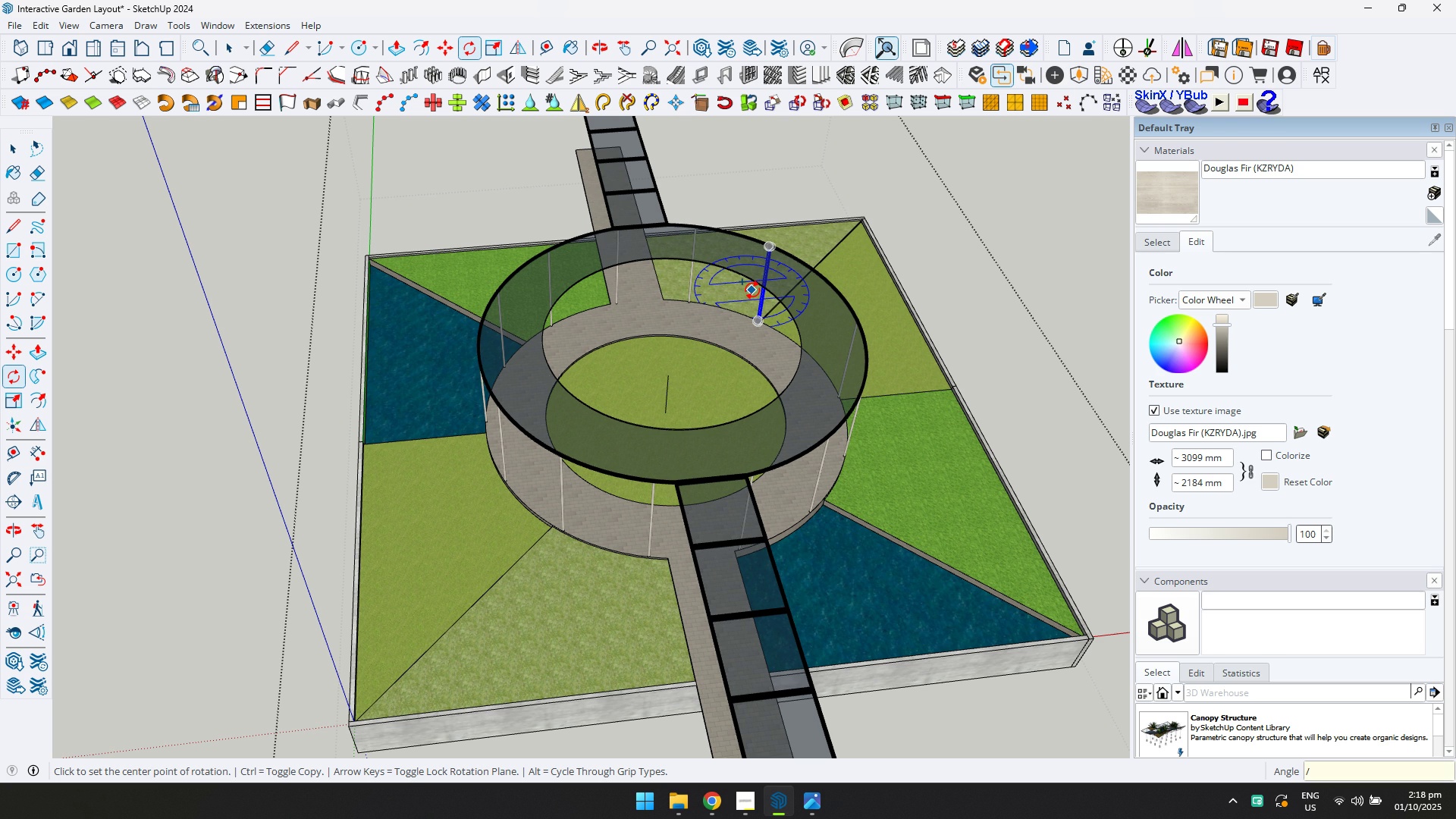 
key(8)
 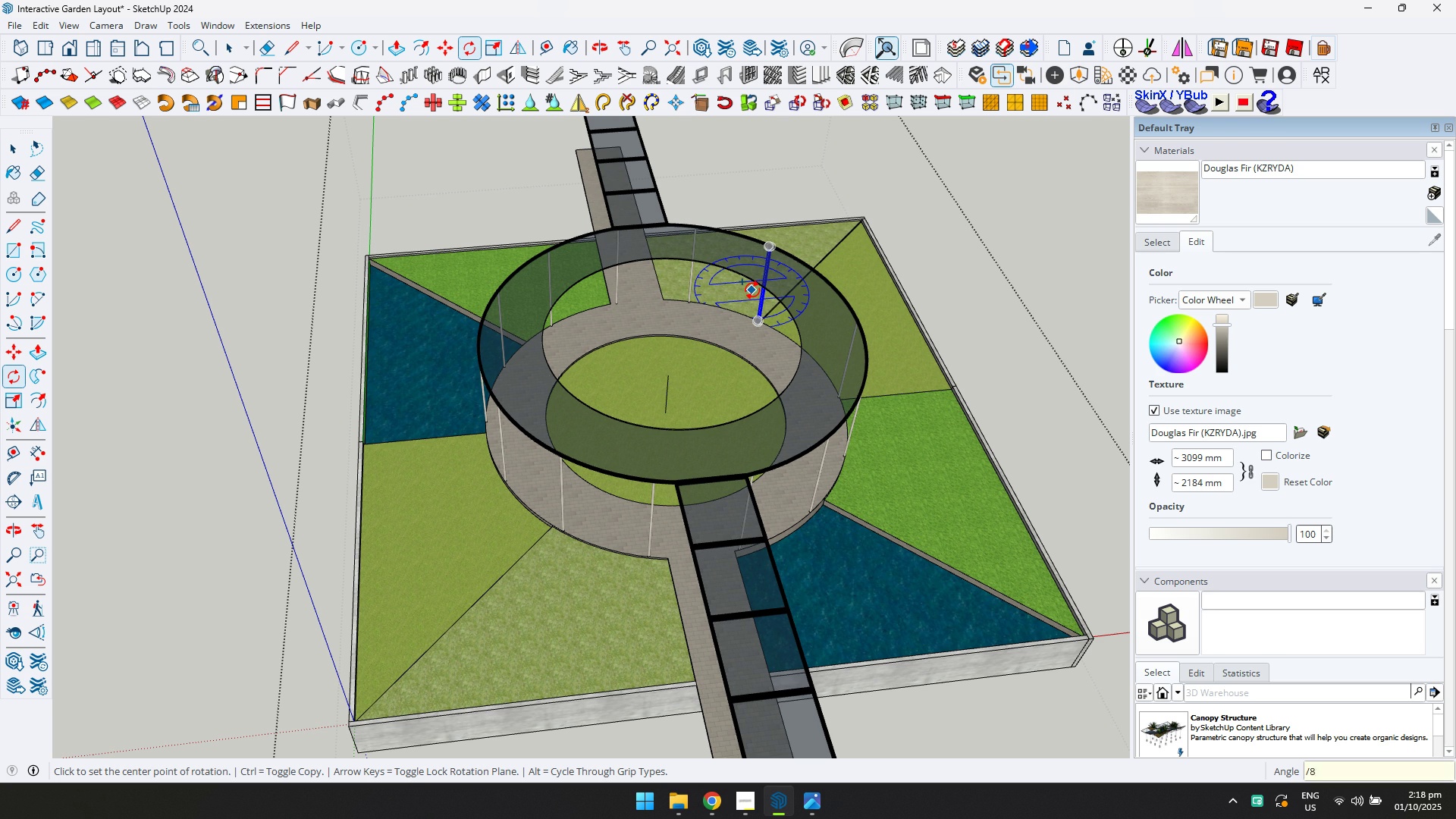 
key(Enter)
 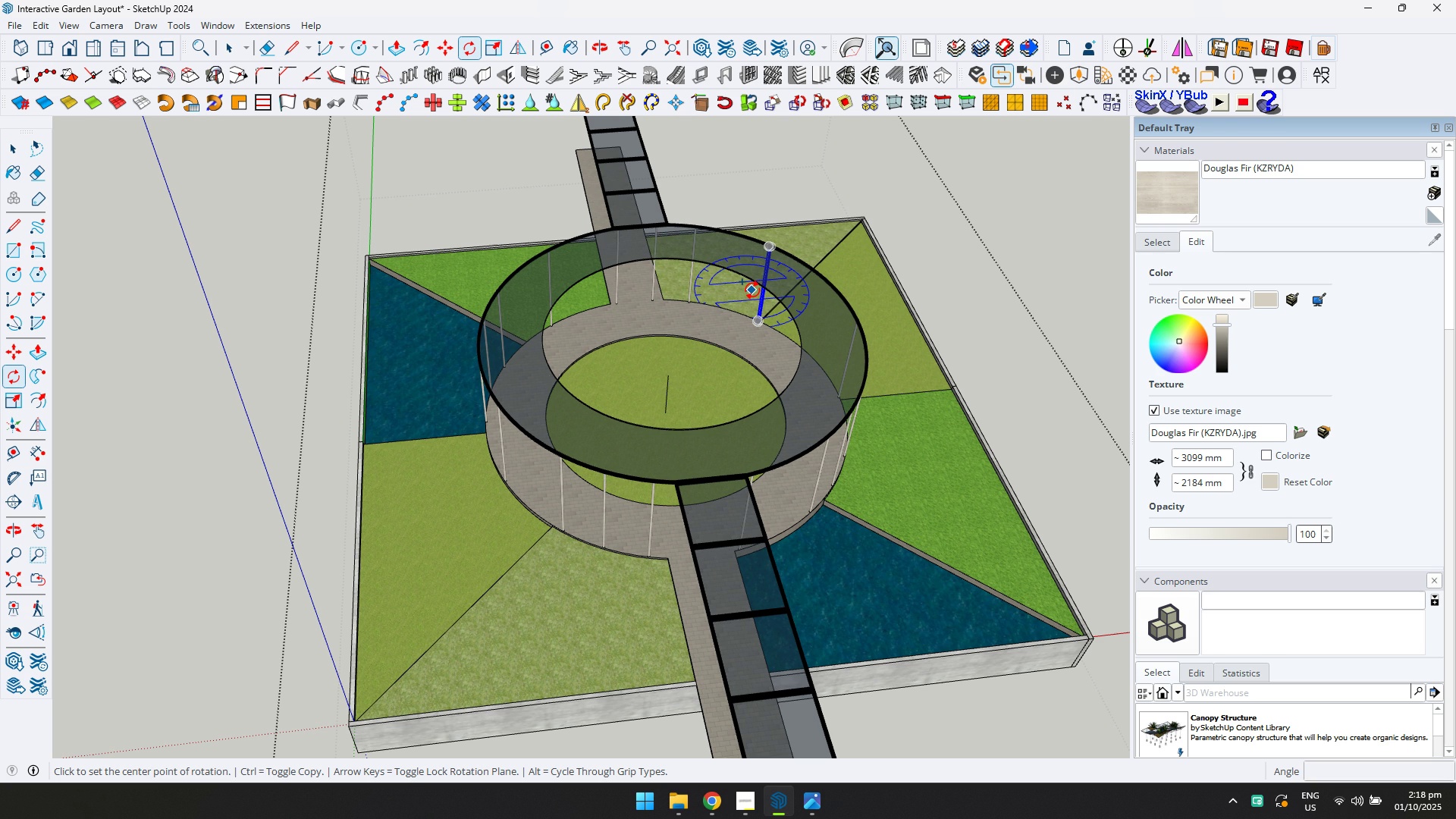 
key(Slash)
 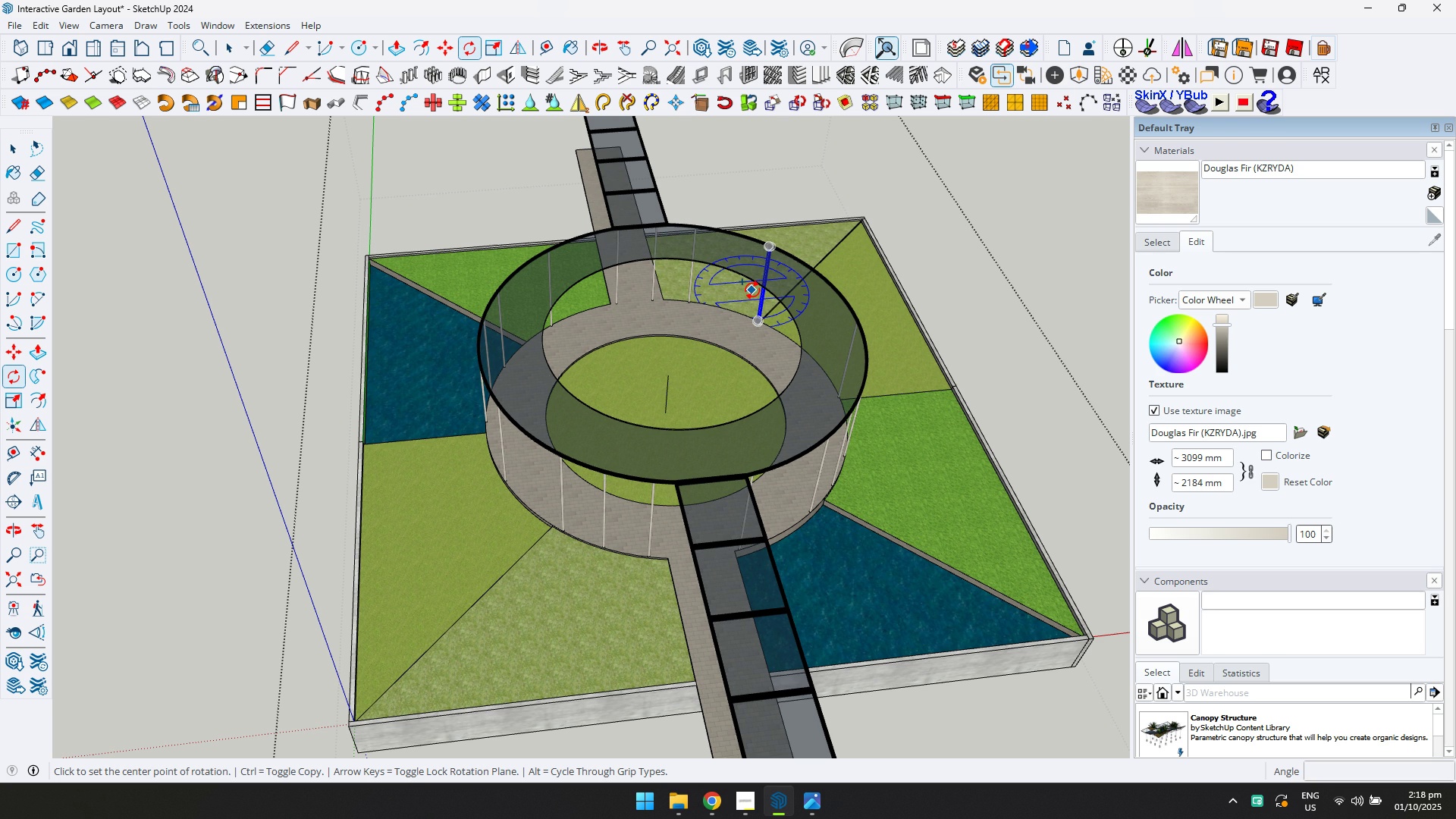 
key(Control+ControlLeft)
 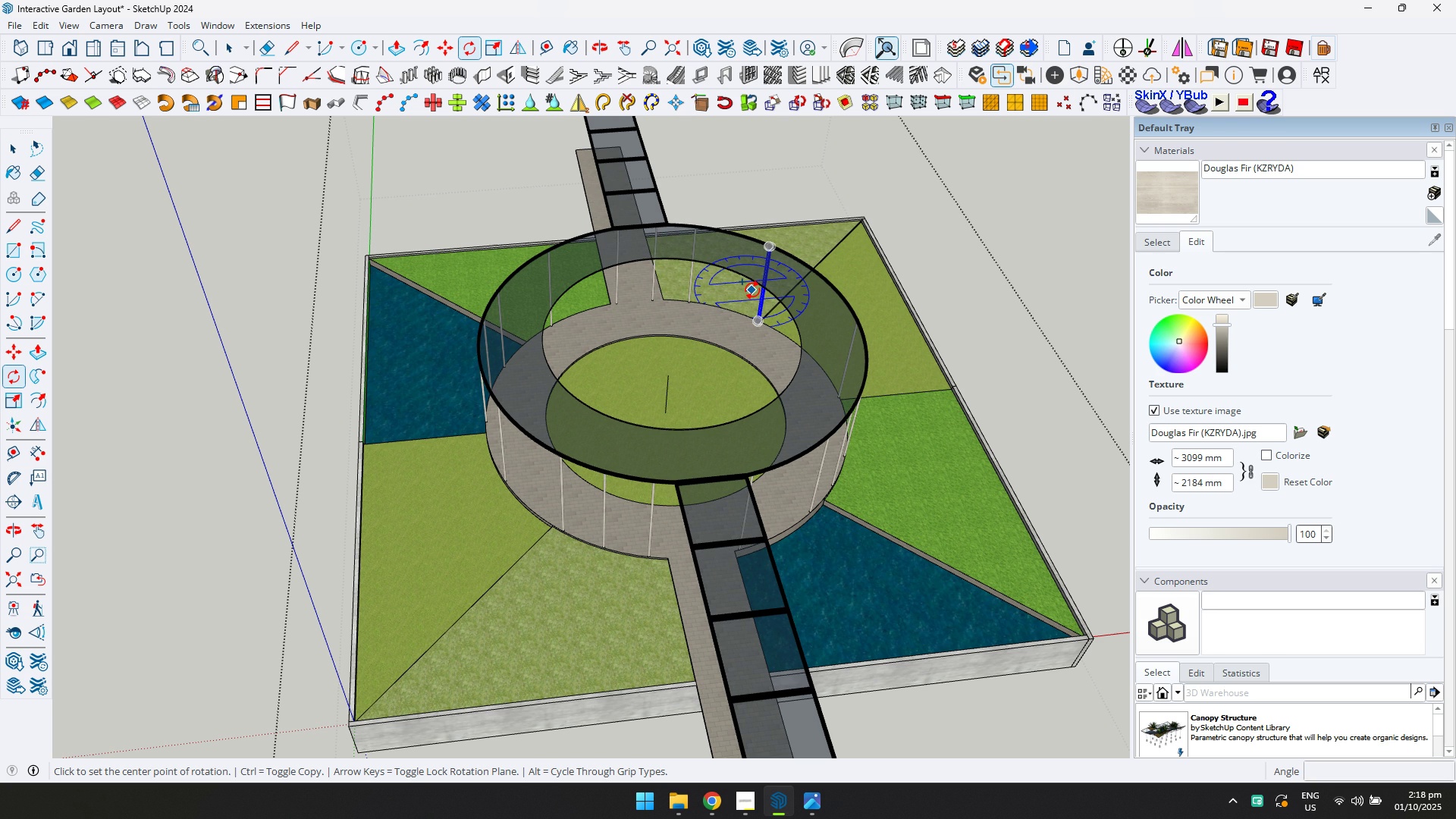 
key(Control+Z)
 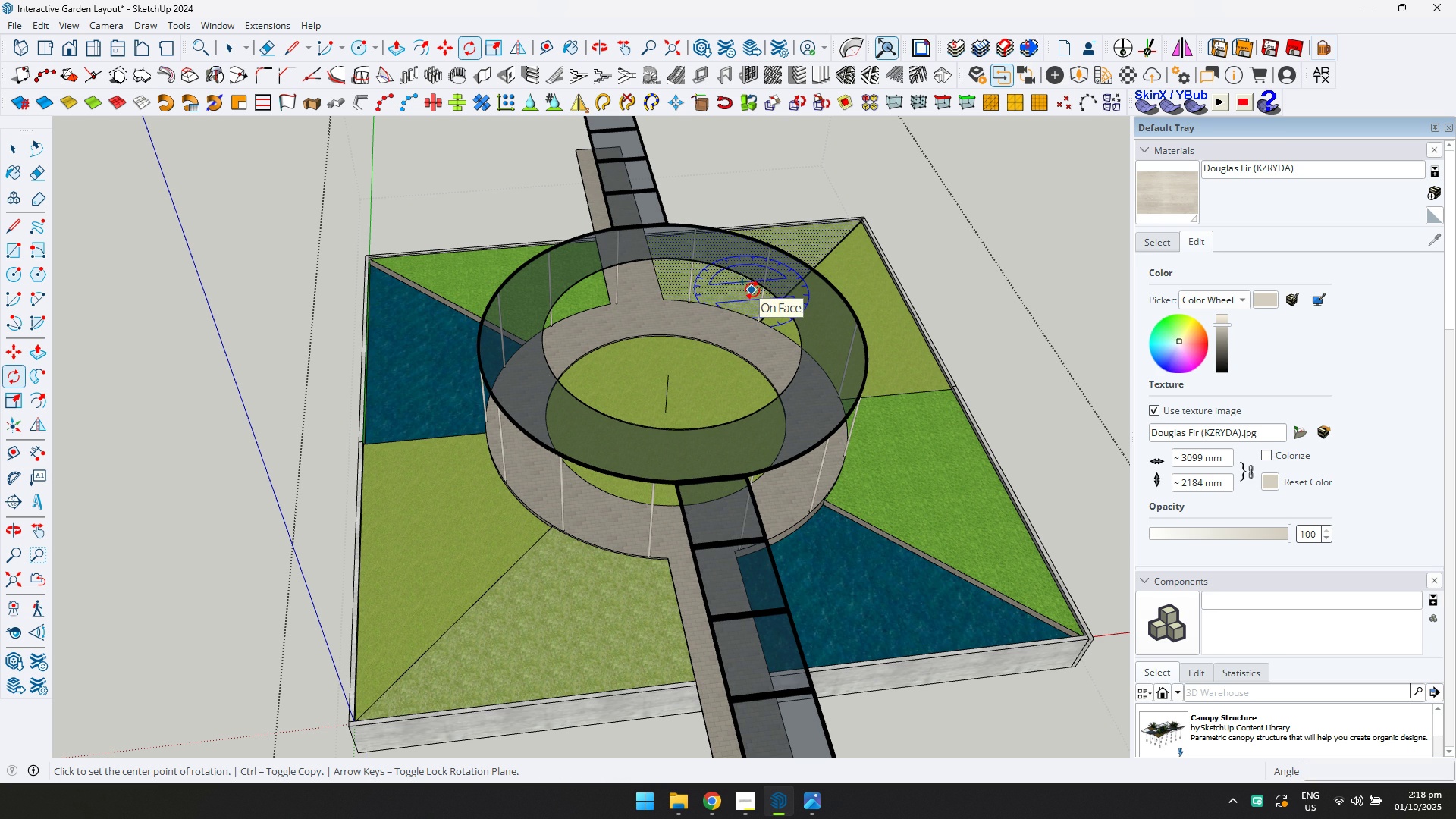 
key(Control+ControlLeft)
 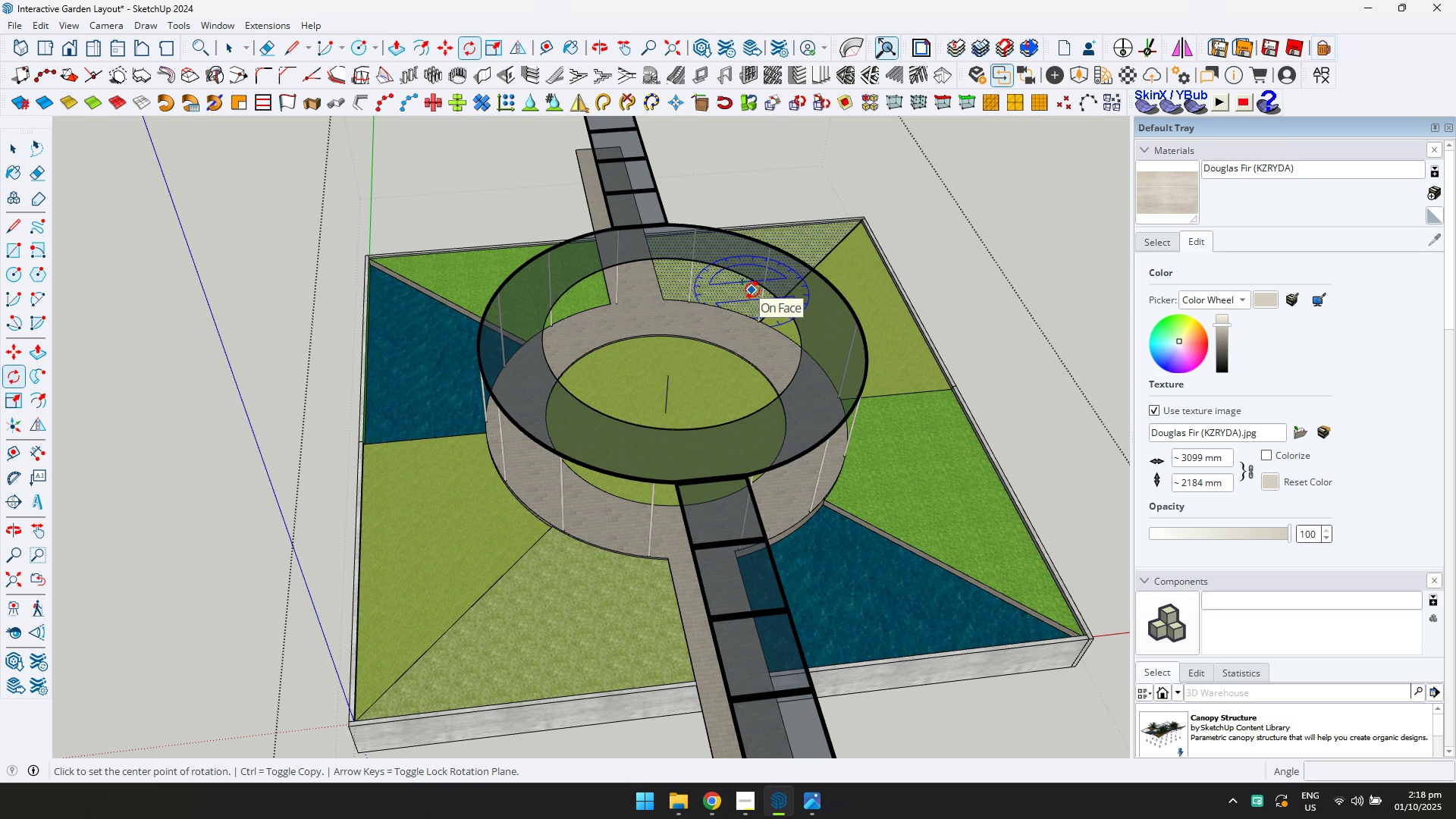 
key(Control+Z)
 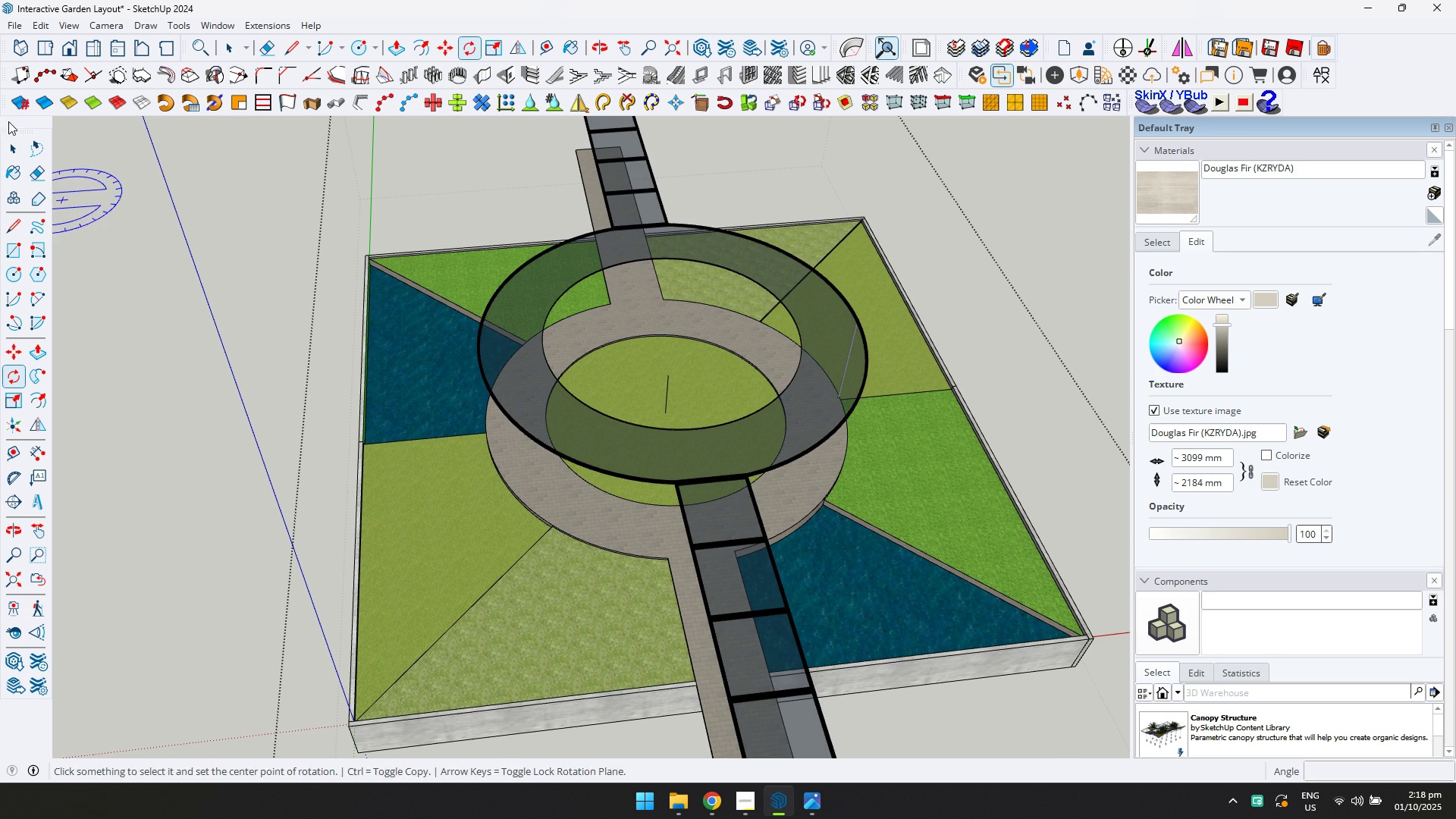 
left_click([11, 141])
 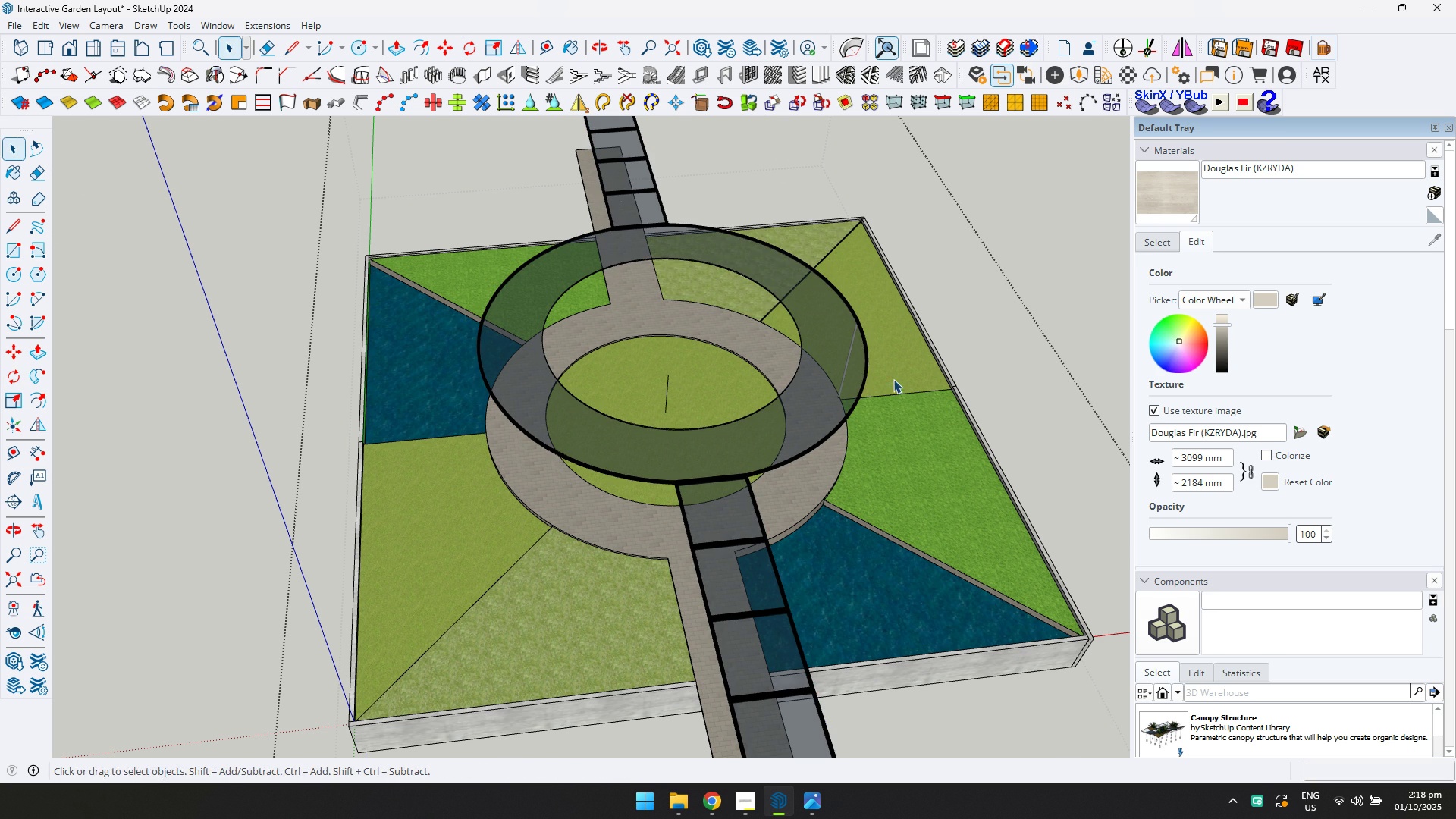 
scroll: coordinate [889, 383], scroll_direction: up, amount: 6.0
 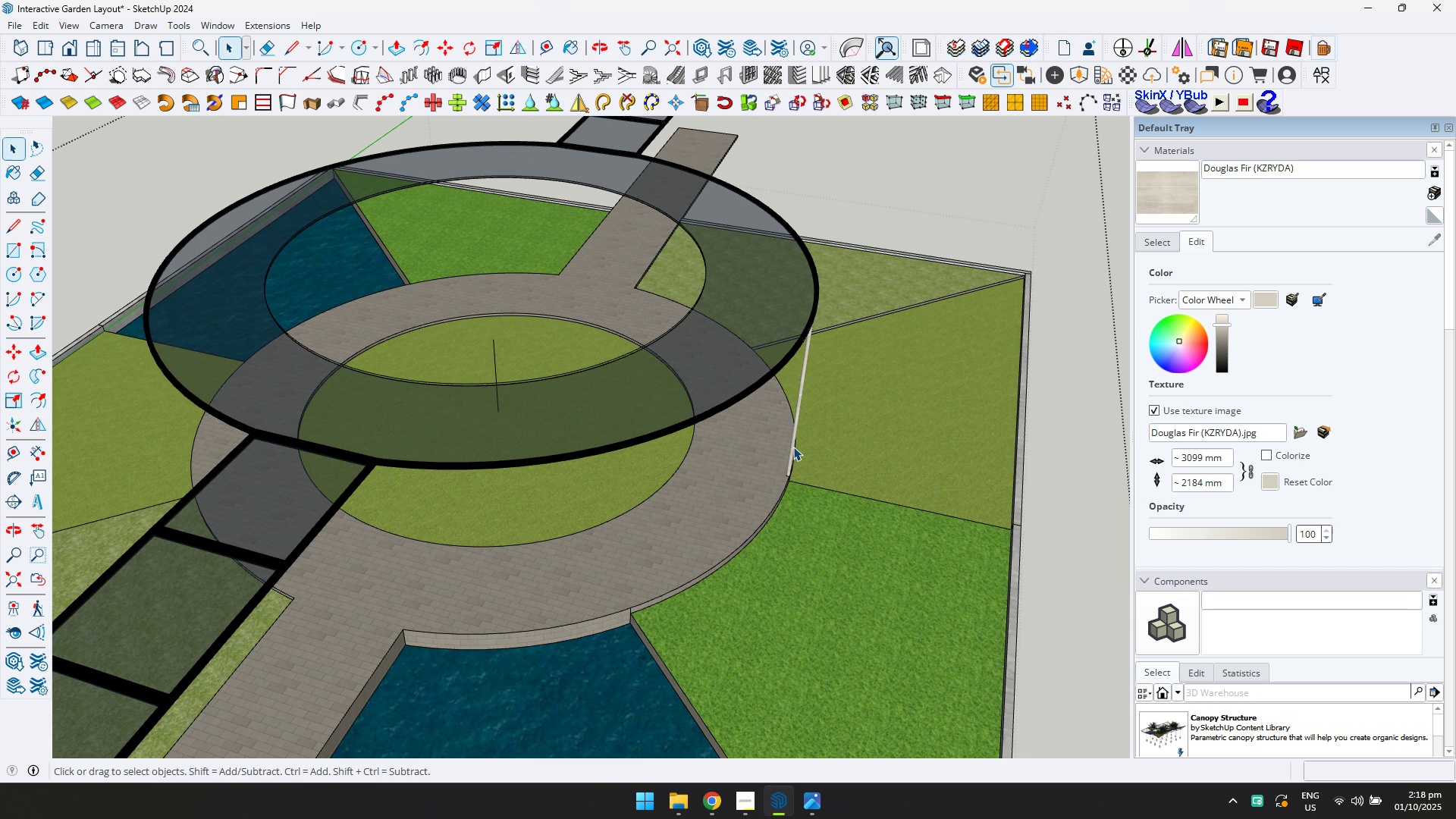 
left_click([792, 450])
 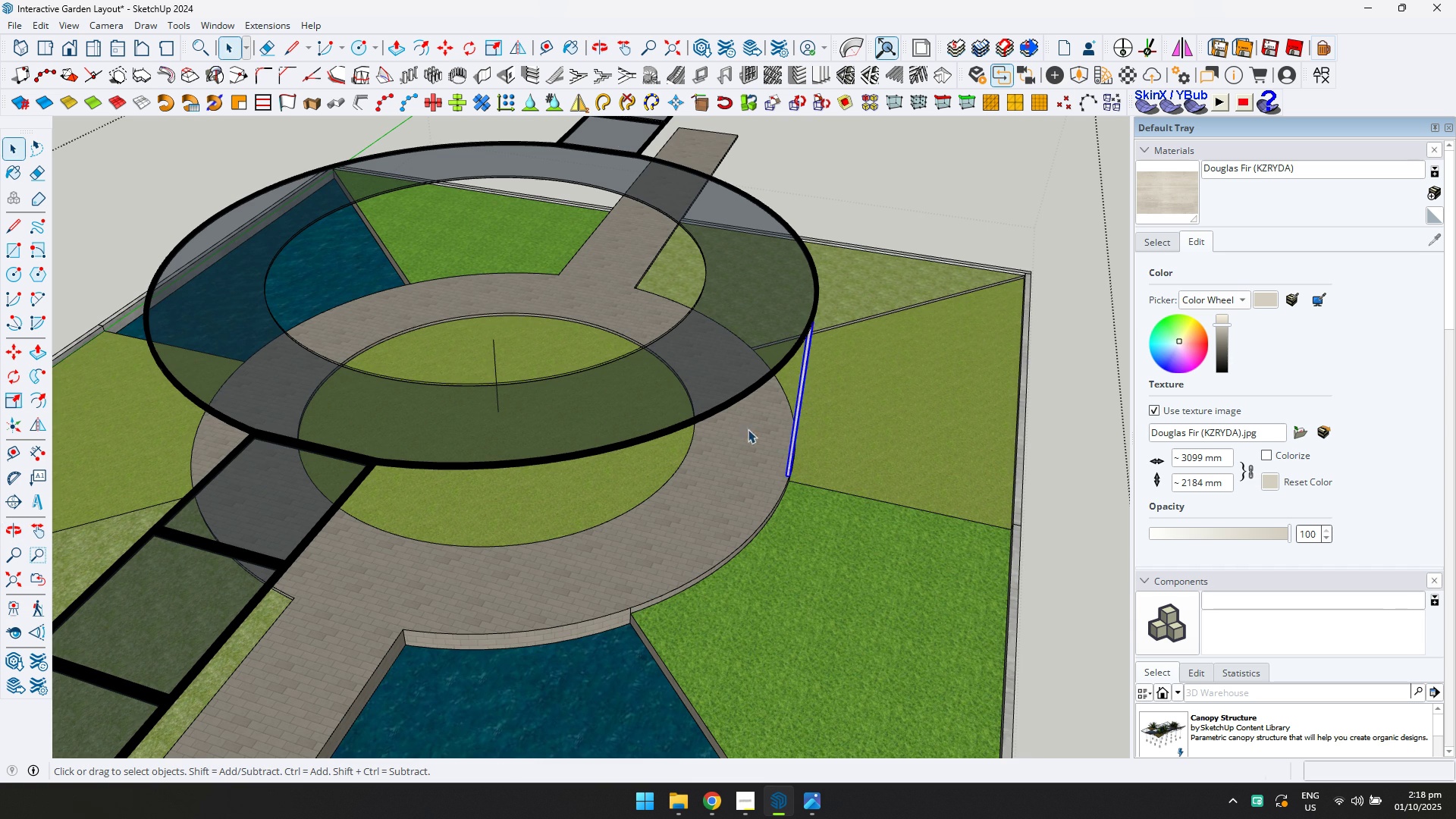 
key(Q)
 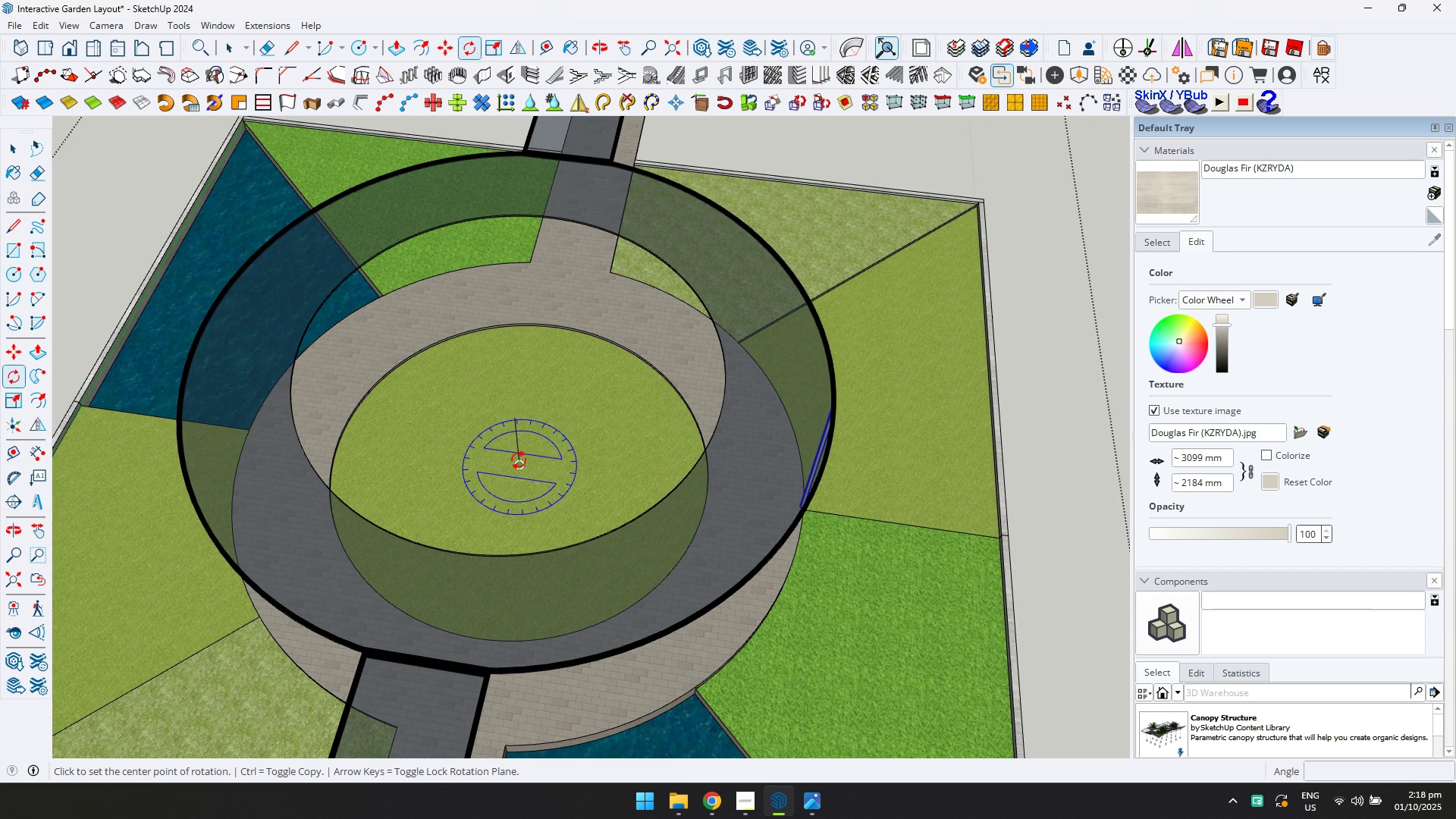 
left_click([518, 461])
 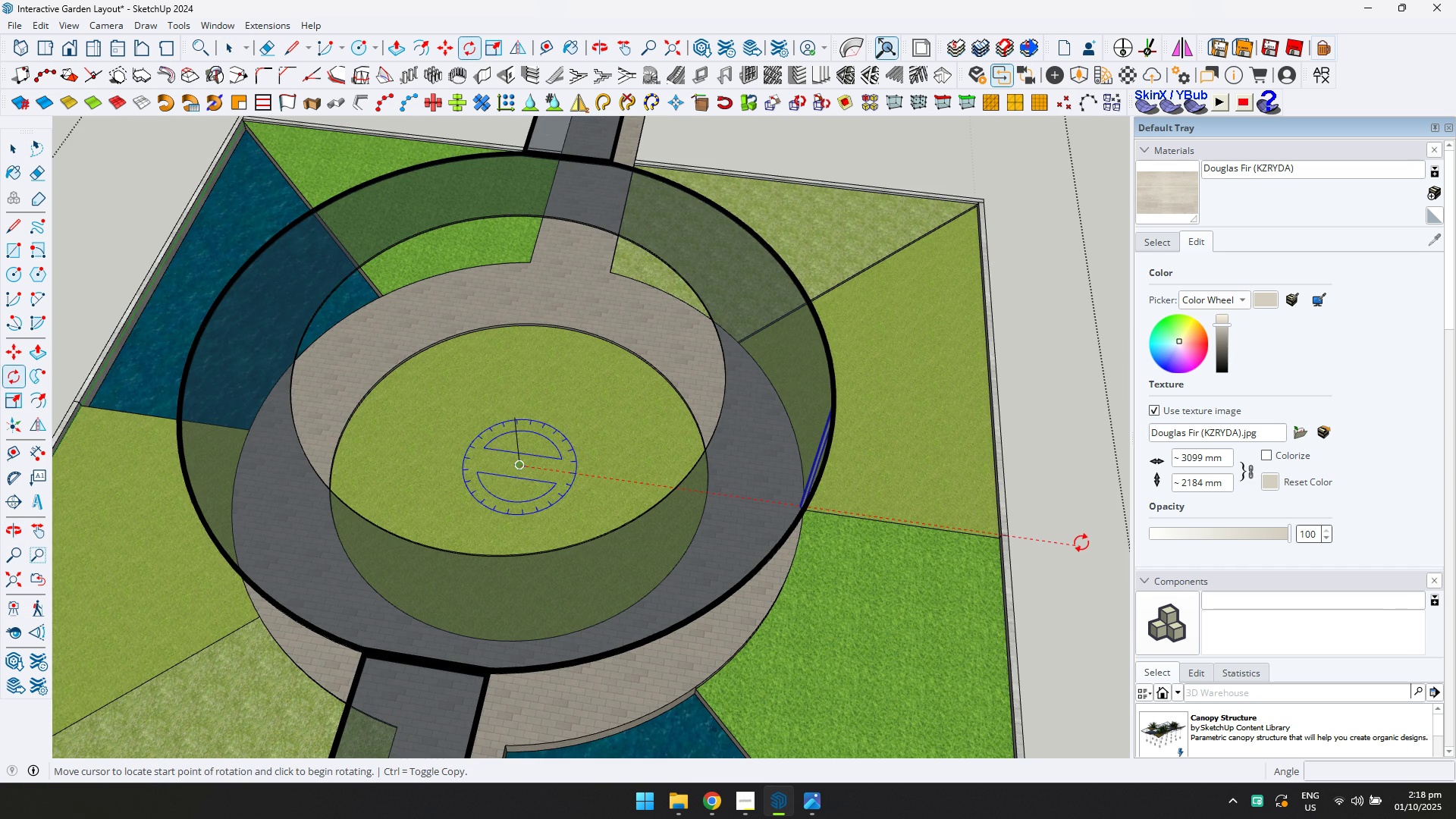 
key(Control+ControlLeft)
 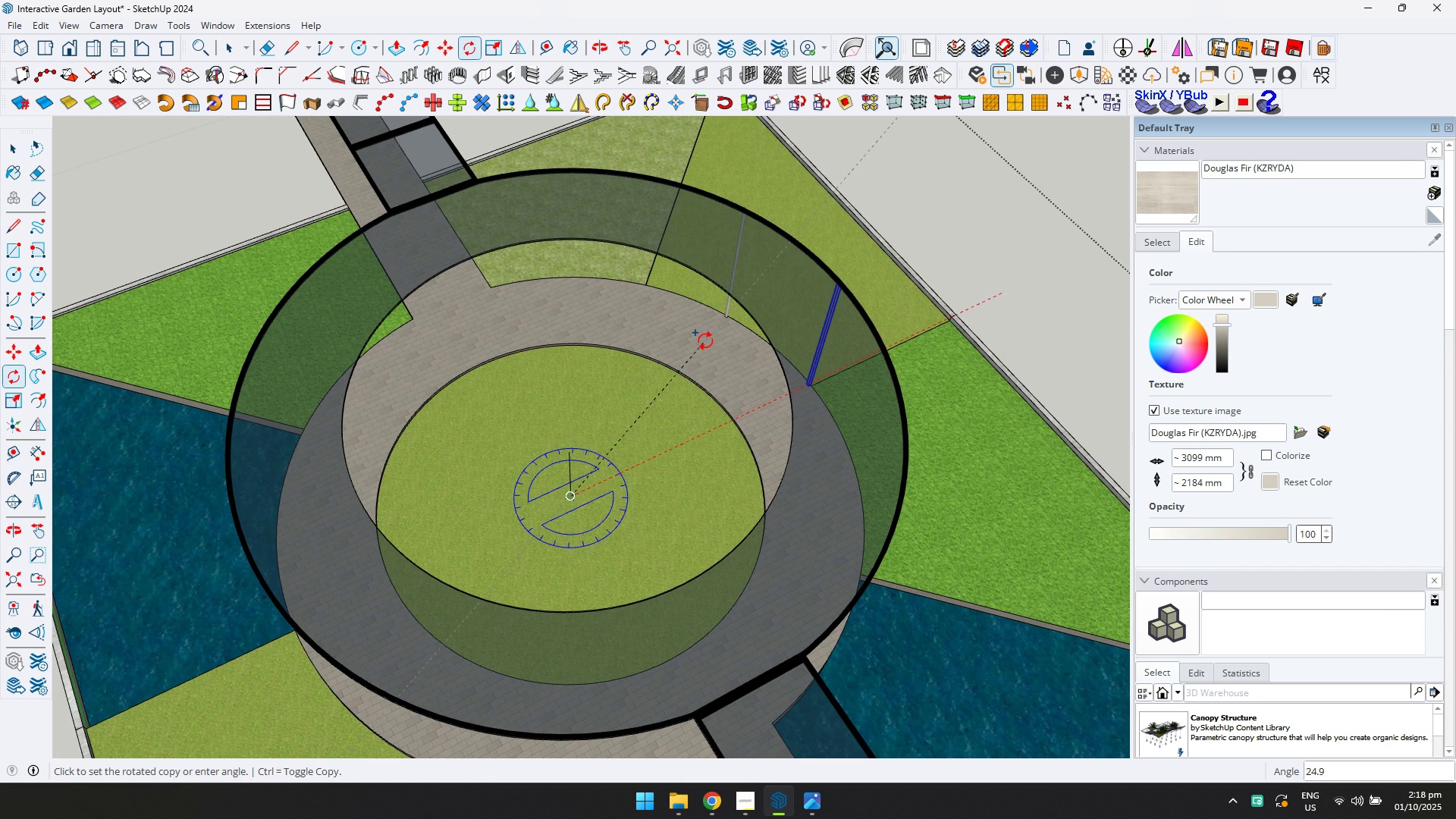 
wait(9.98)
 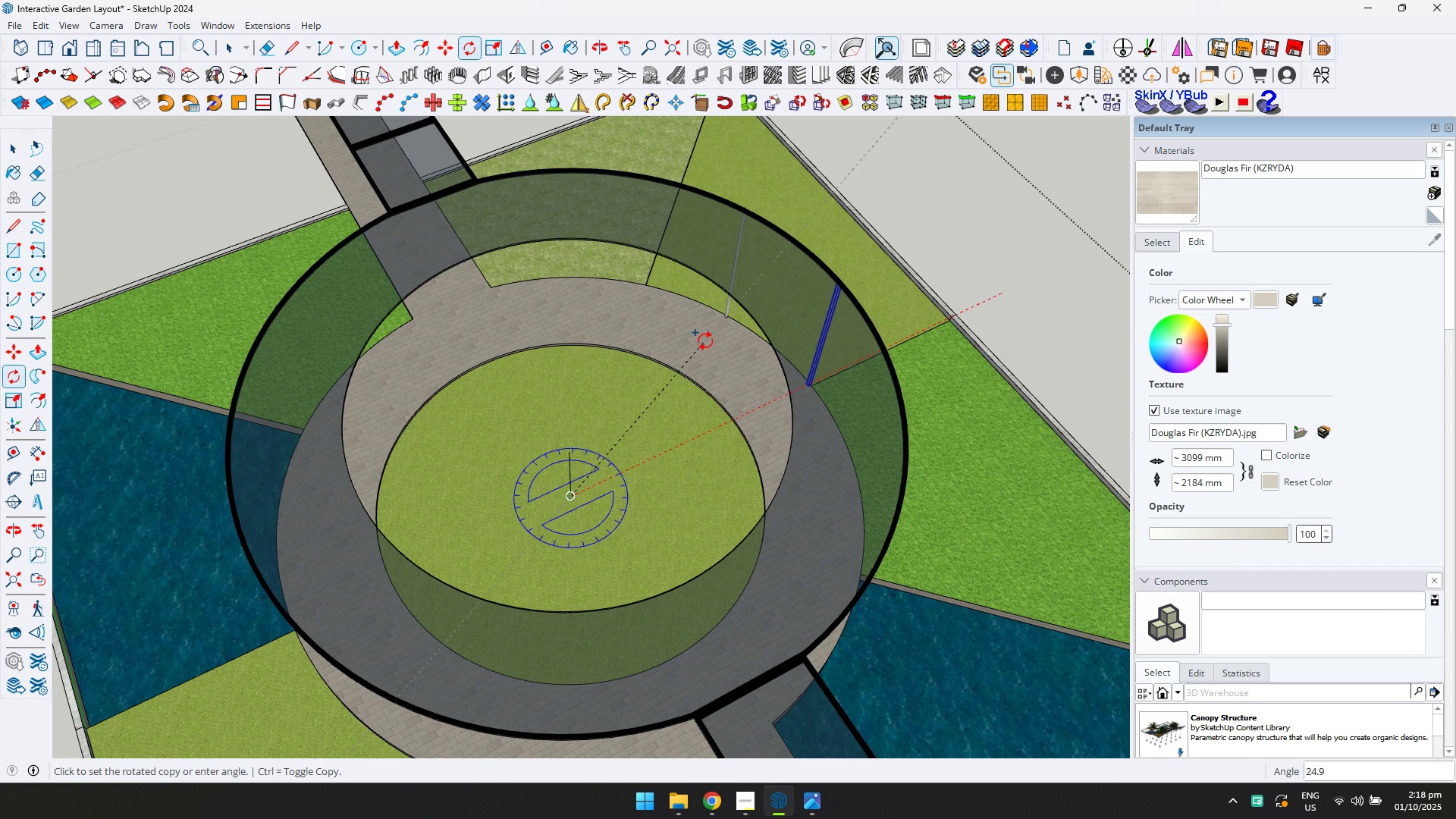 
left_click([631, 315])
 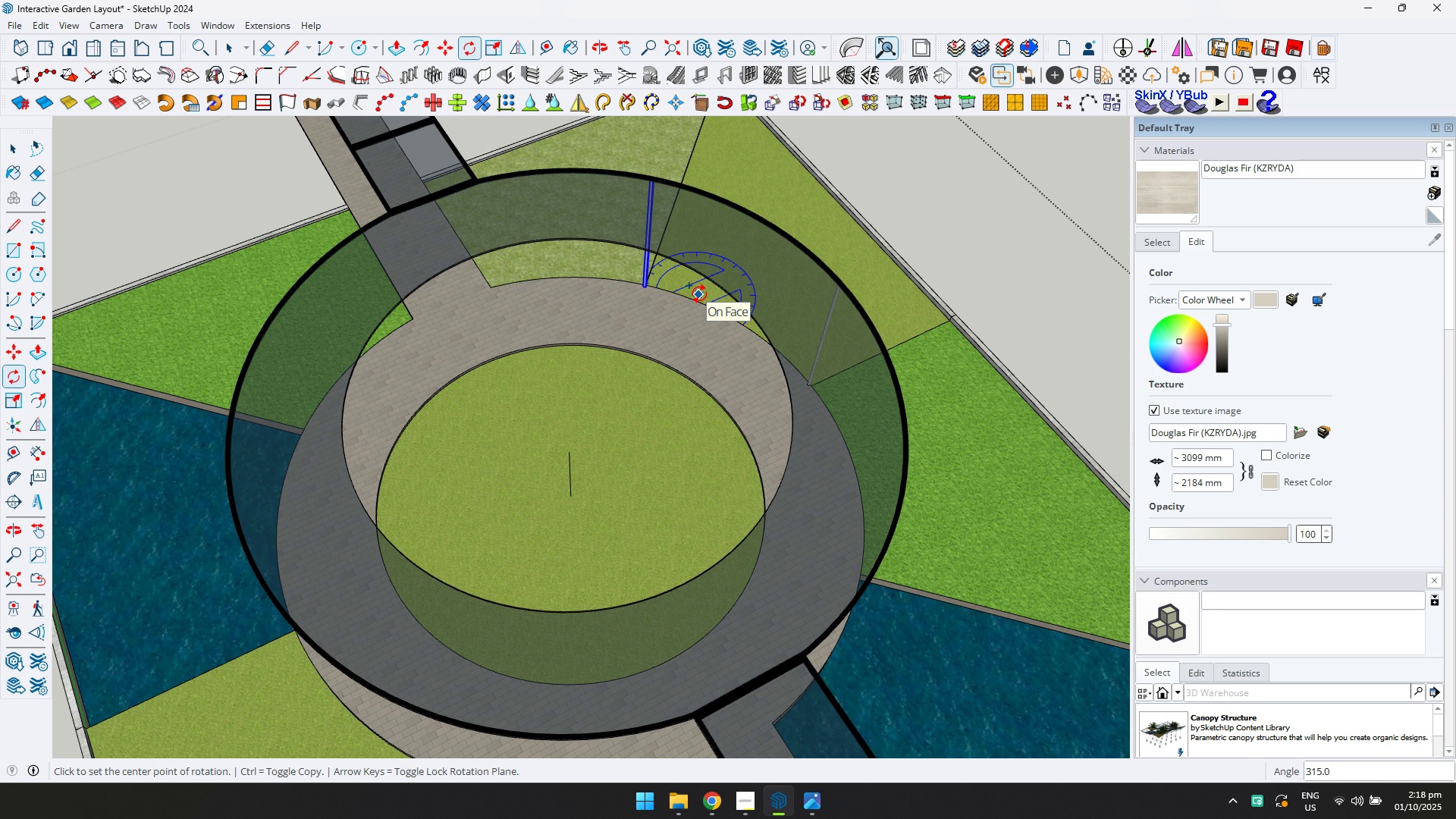 
key(Slash)
 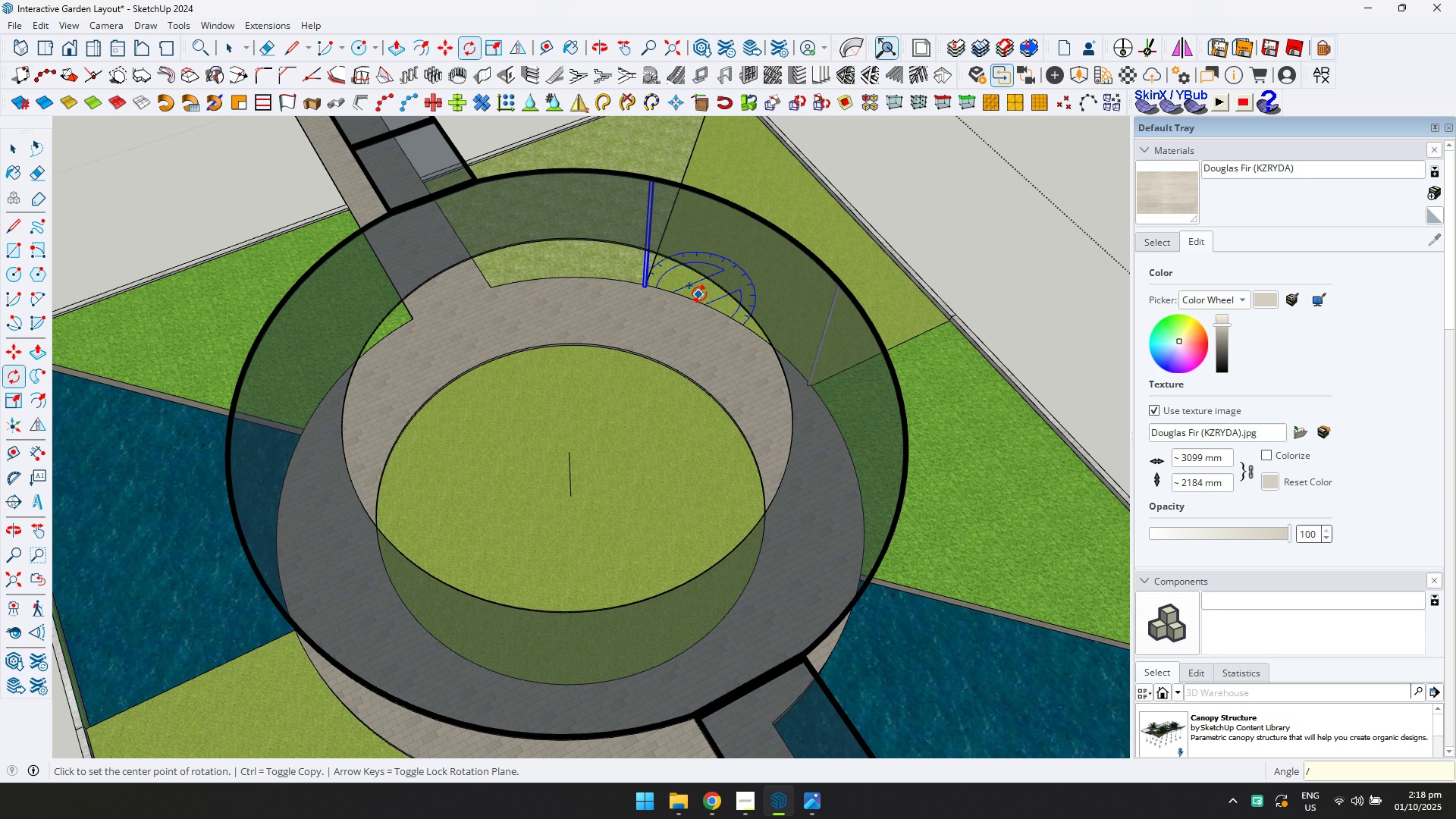 
key(8)
 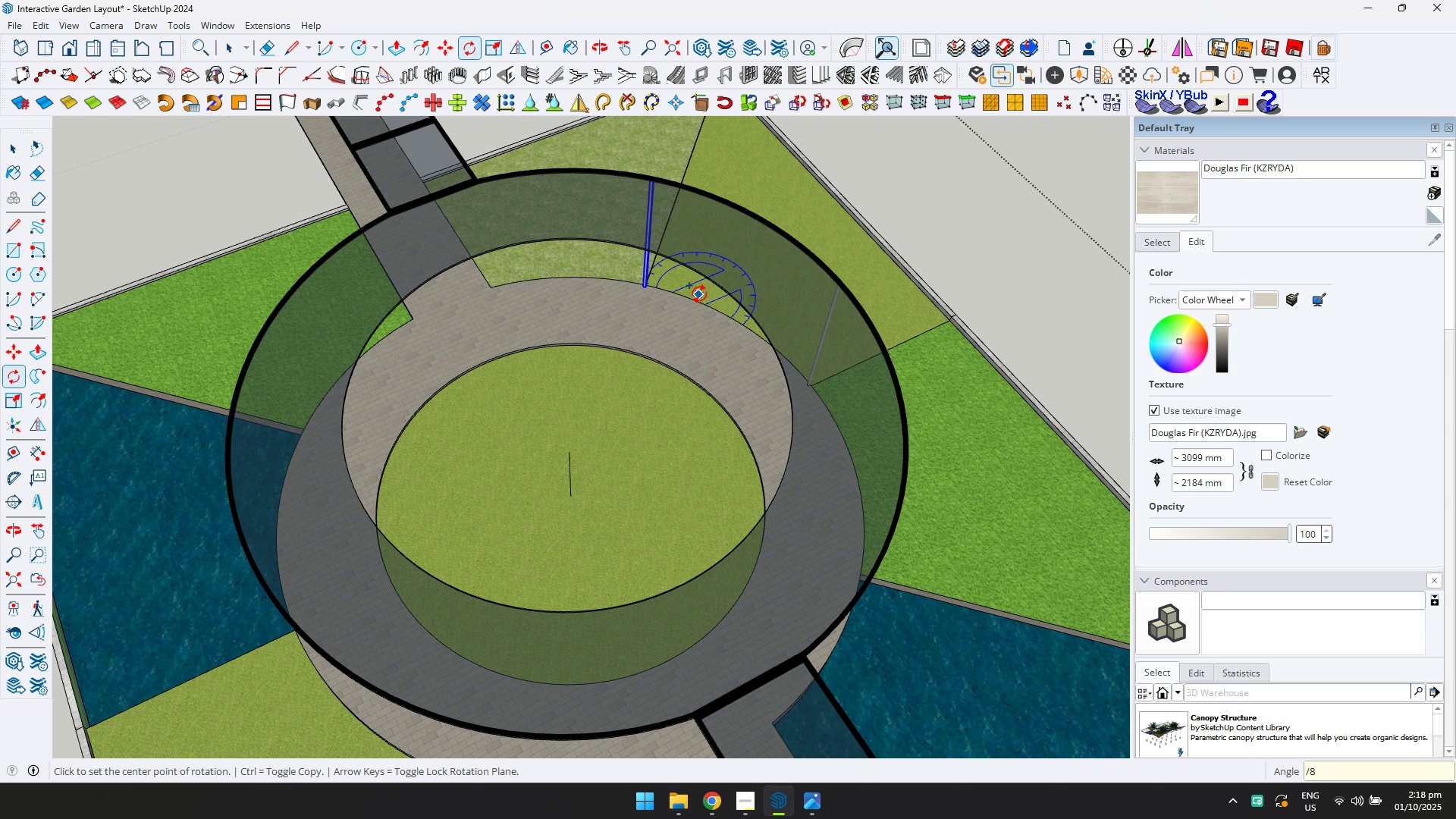 
key(Enter)
 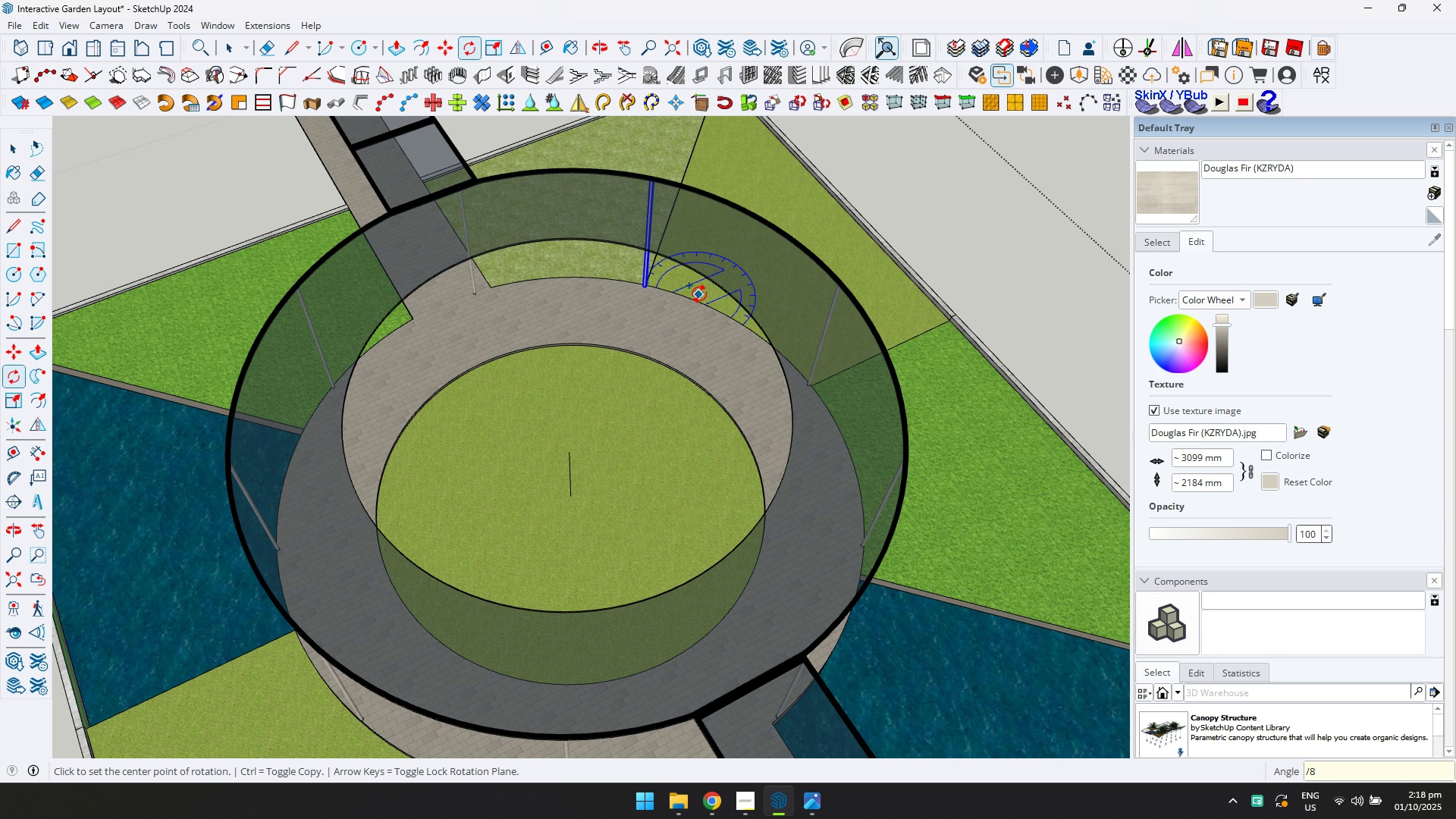 
scroll: coordinate [826, 303], scroll_direction: down, amount: 1.0
 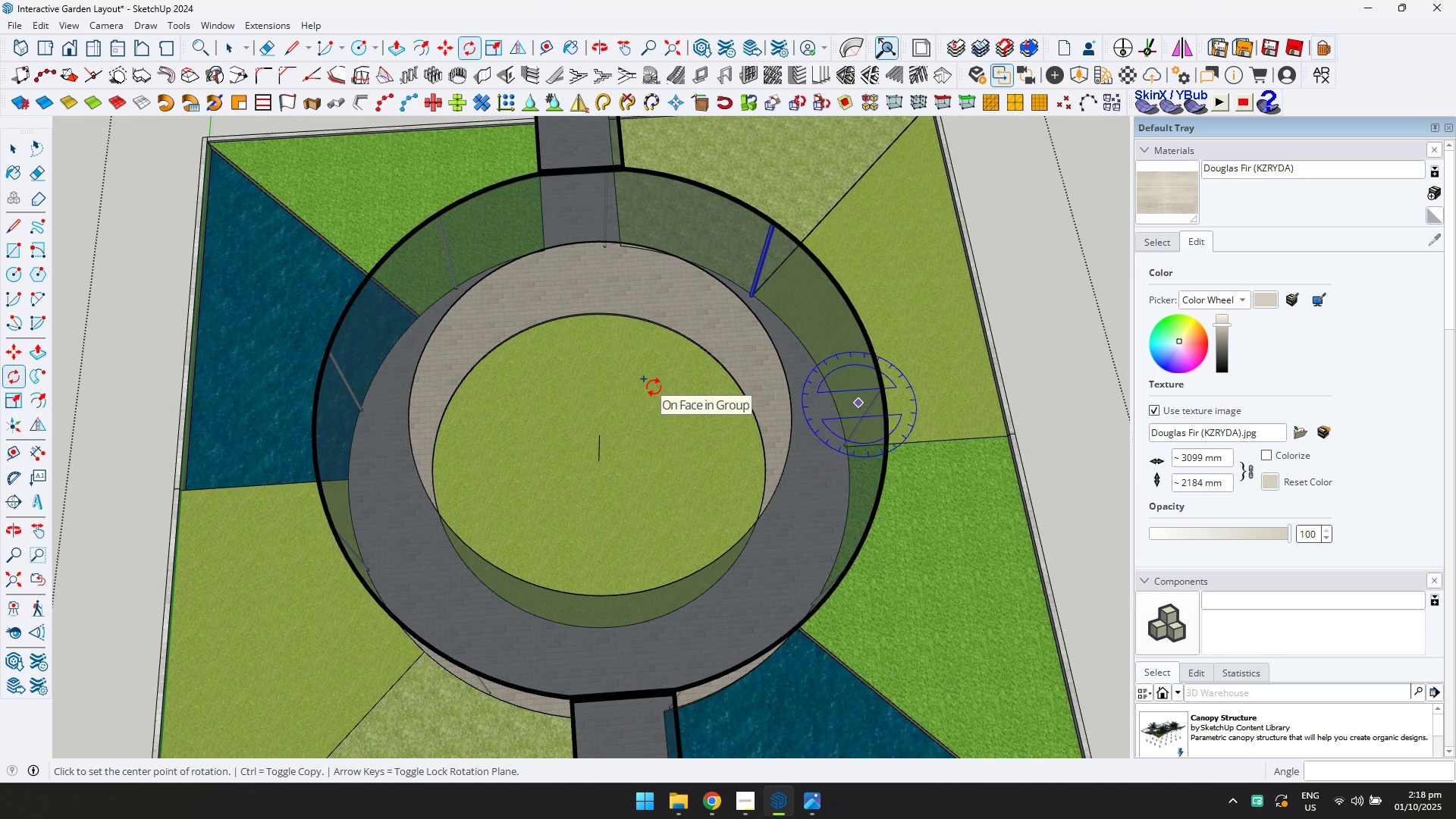 
key(Slash)
 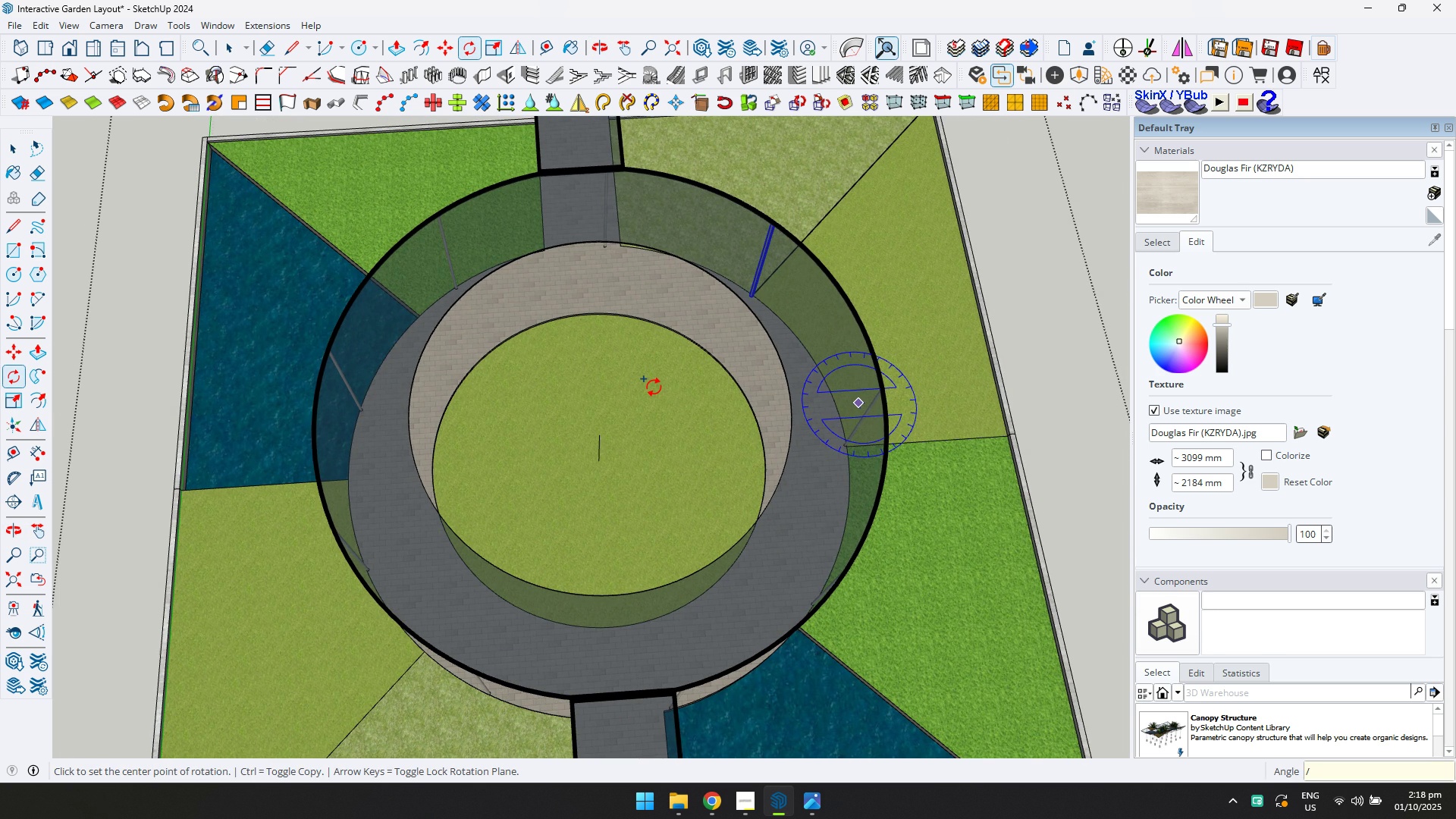 
key(7)
 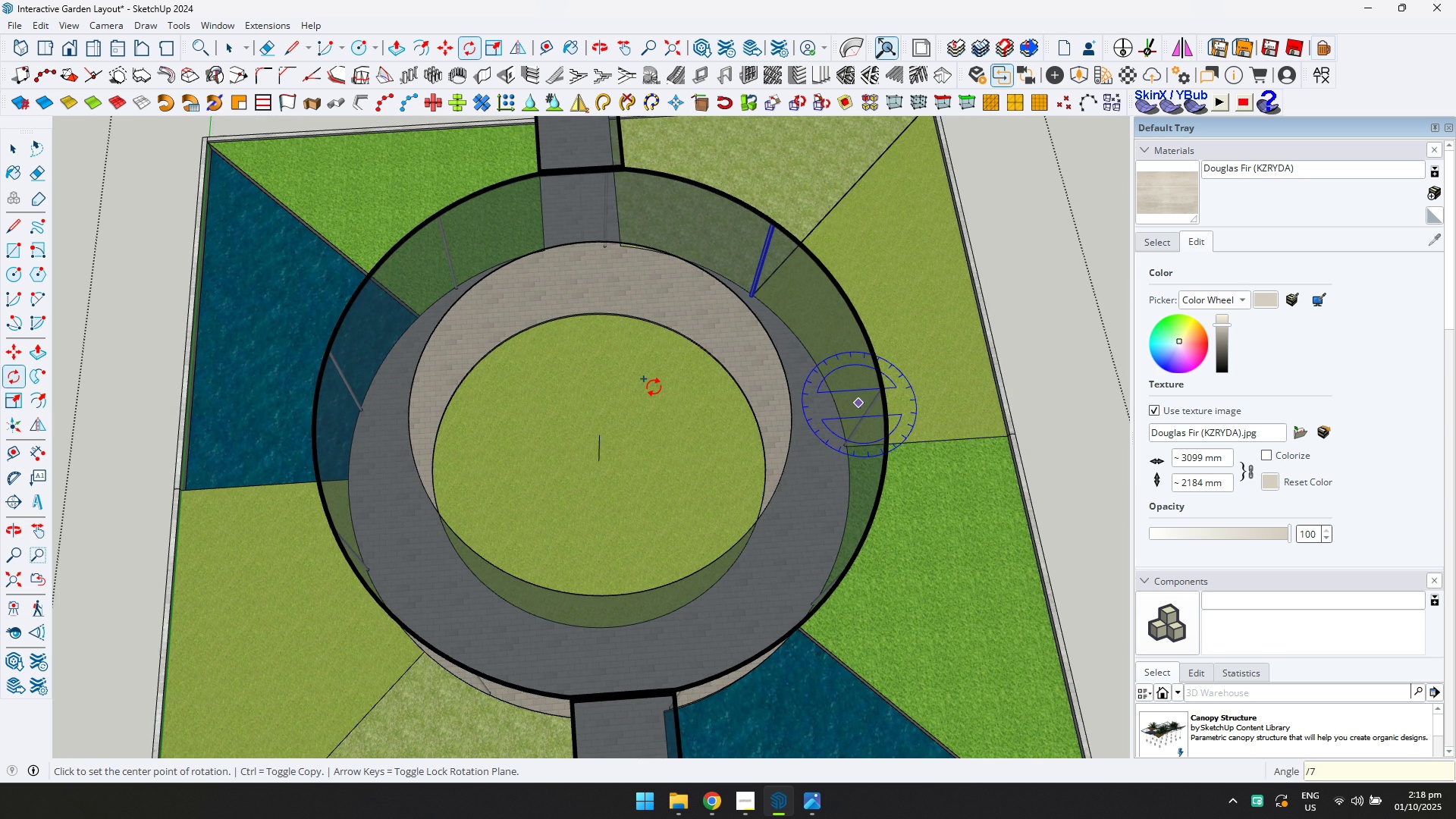 
key(Enter)
 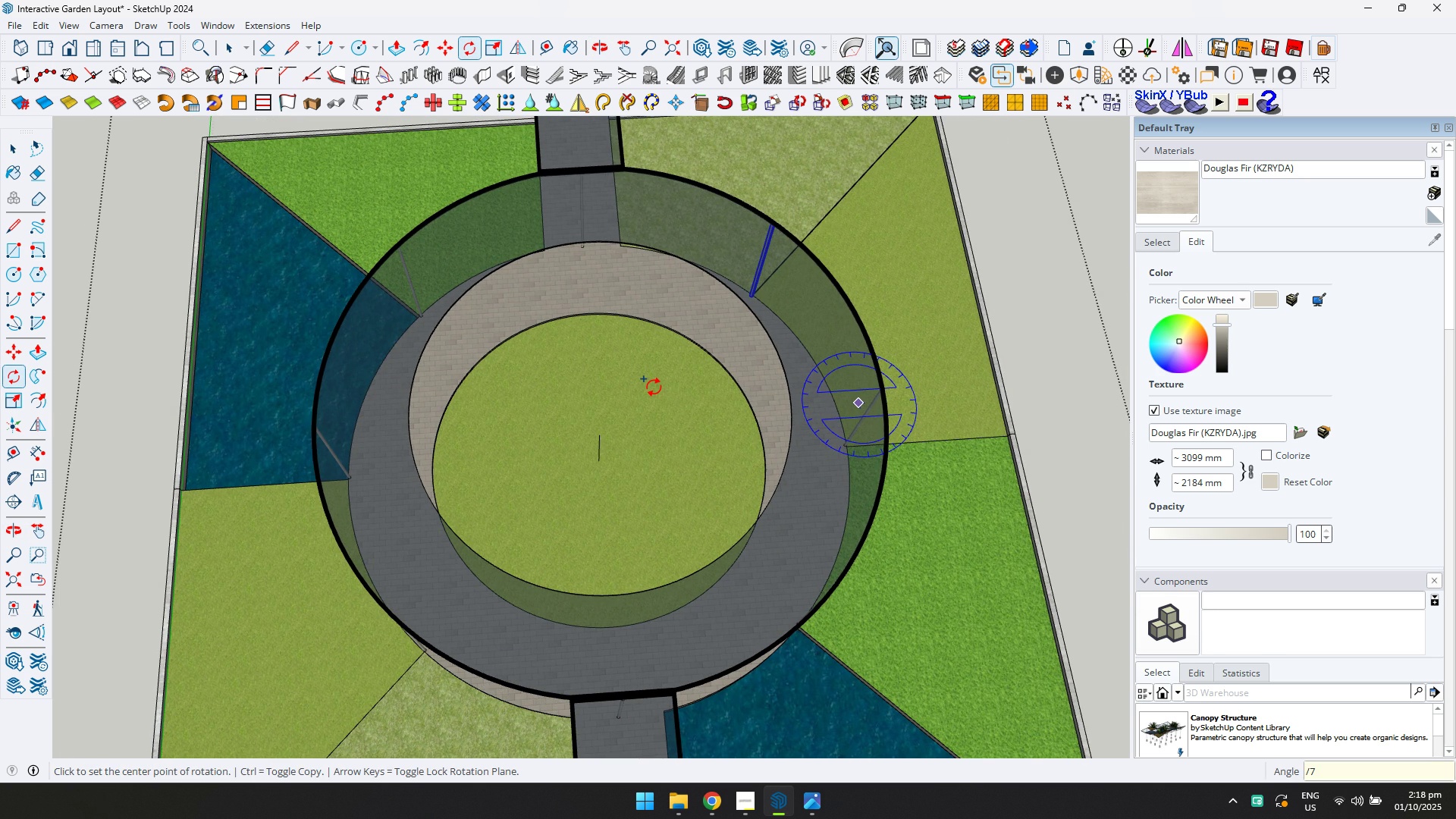 
scroll: coordinate [525, 352], scroll_direction: down, amount: 2.0
 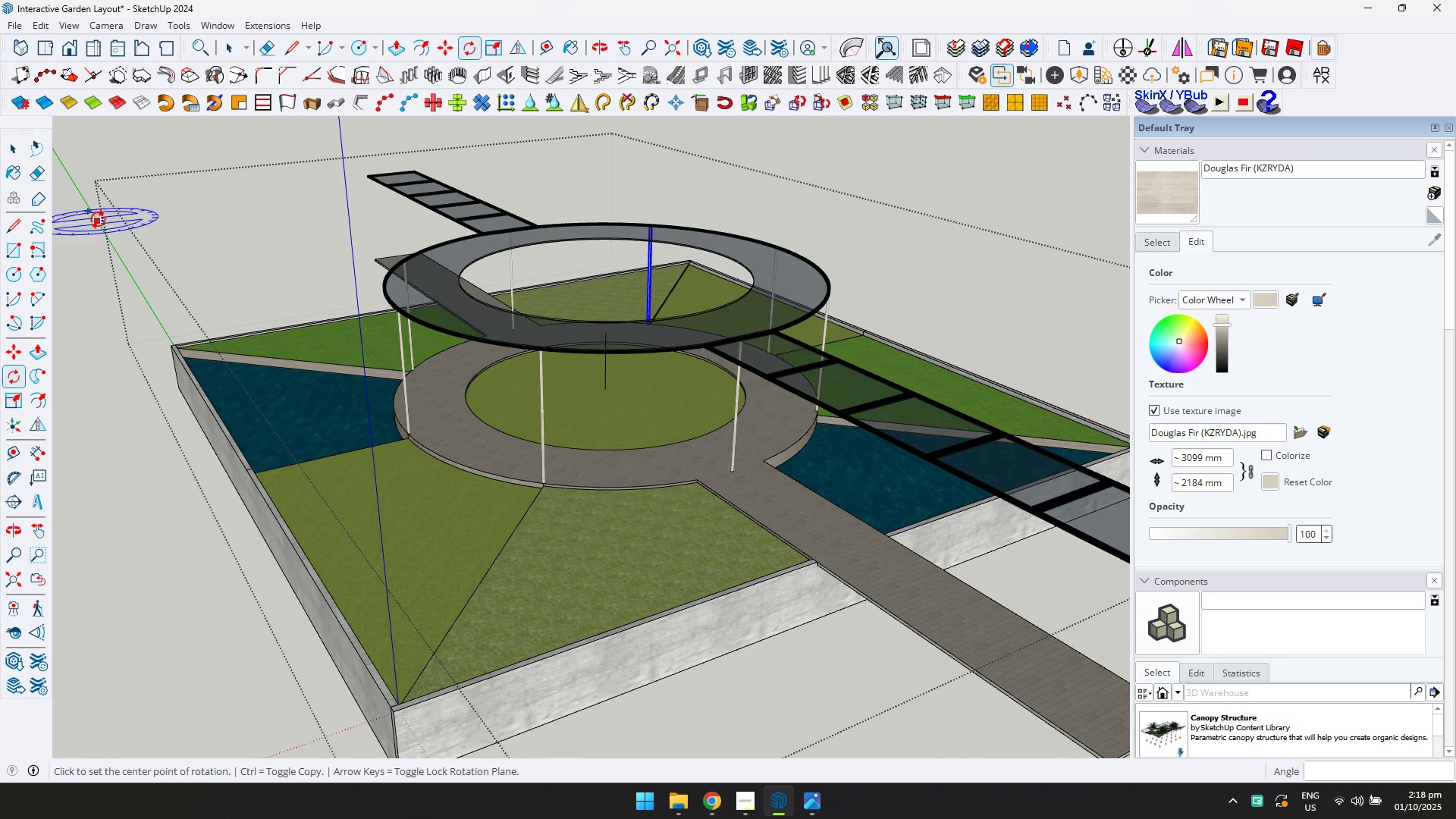 
left_click([12, 150])
 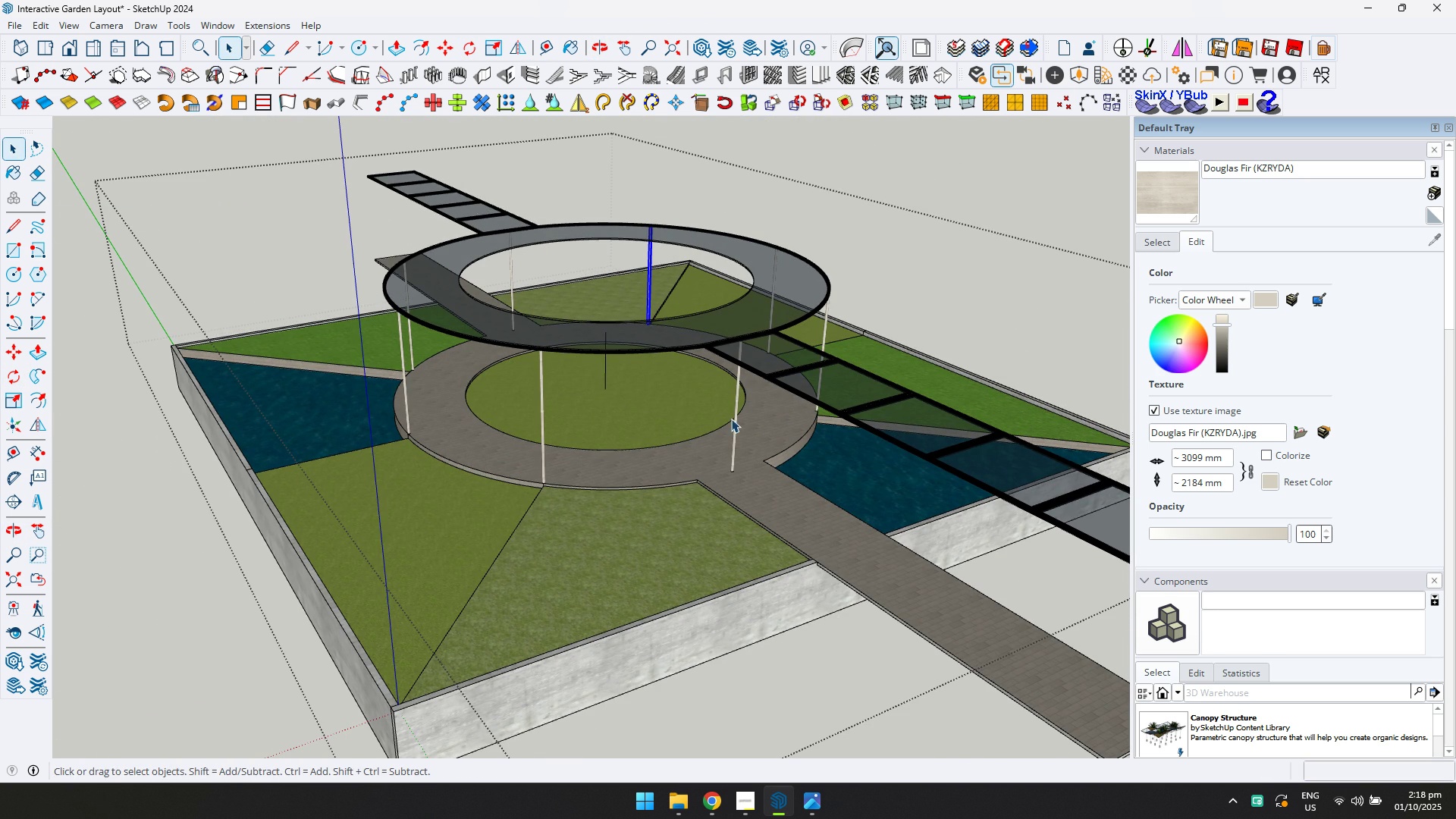 
left_click([733, 419])